 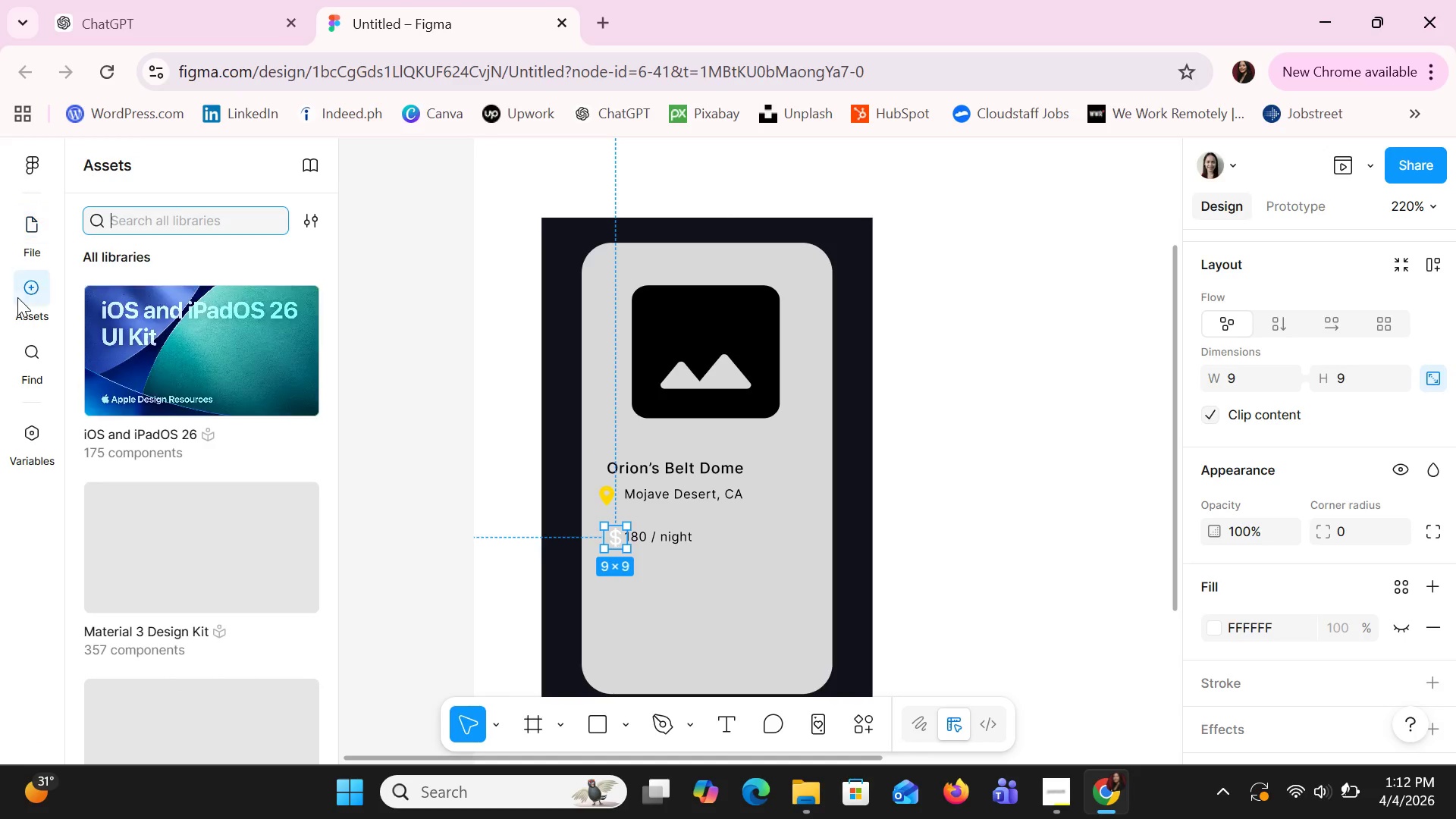 
key(Alt+I)
 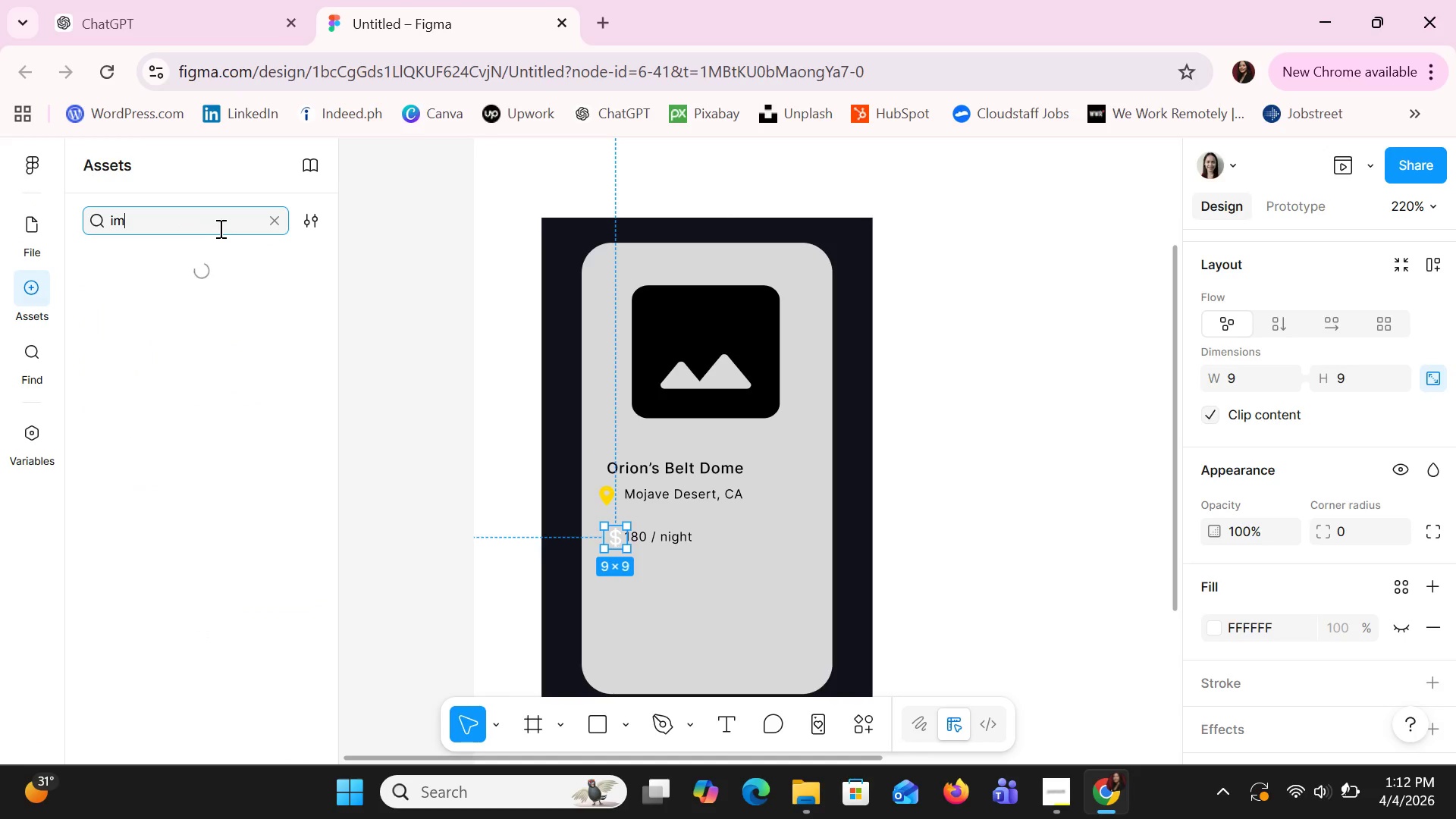 
key(Alt+M)
 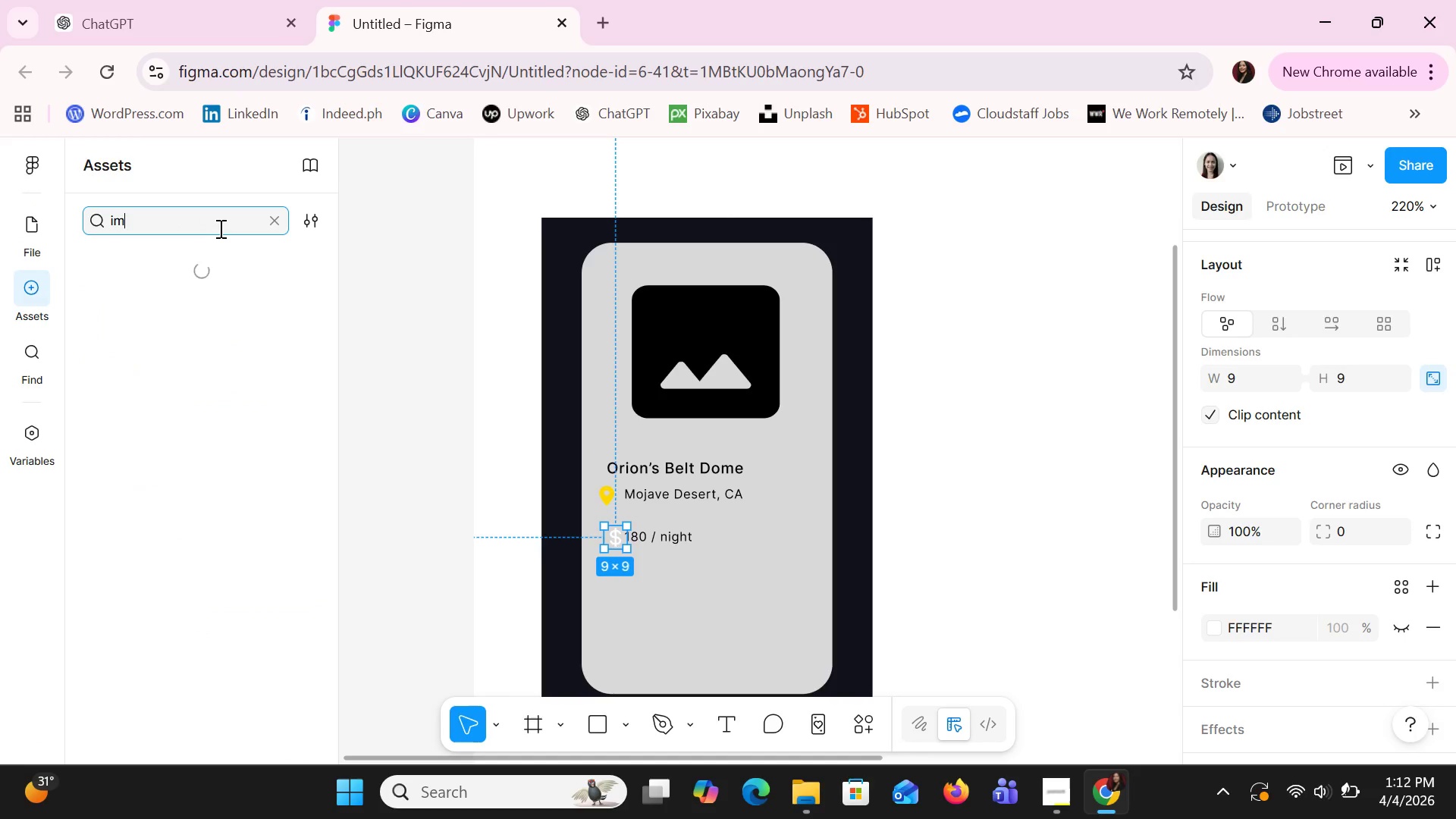 
key(Alt+A)
 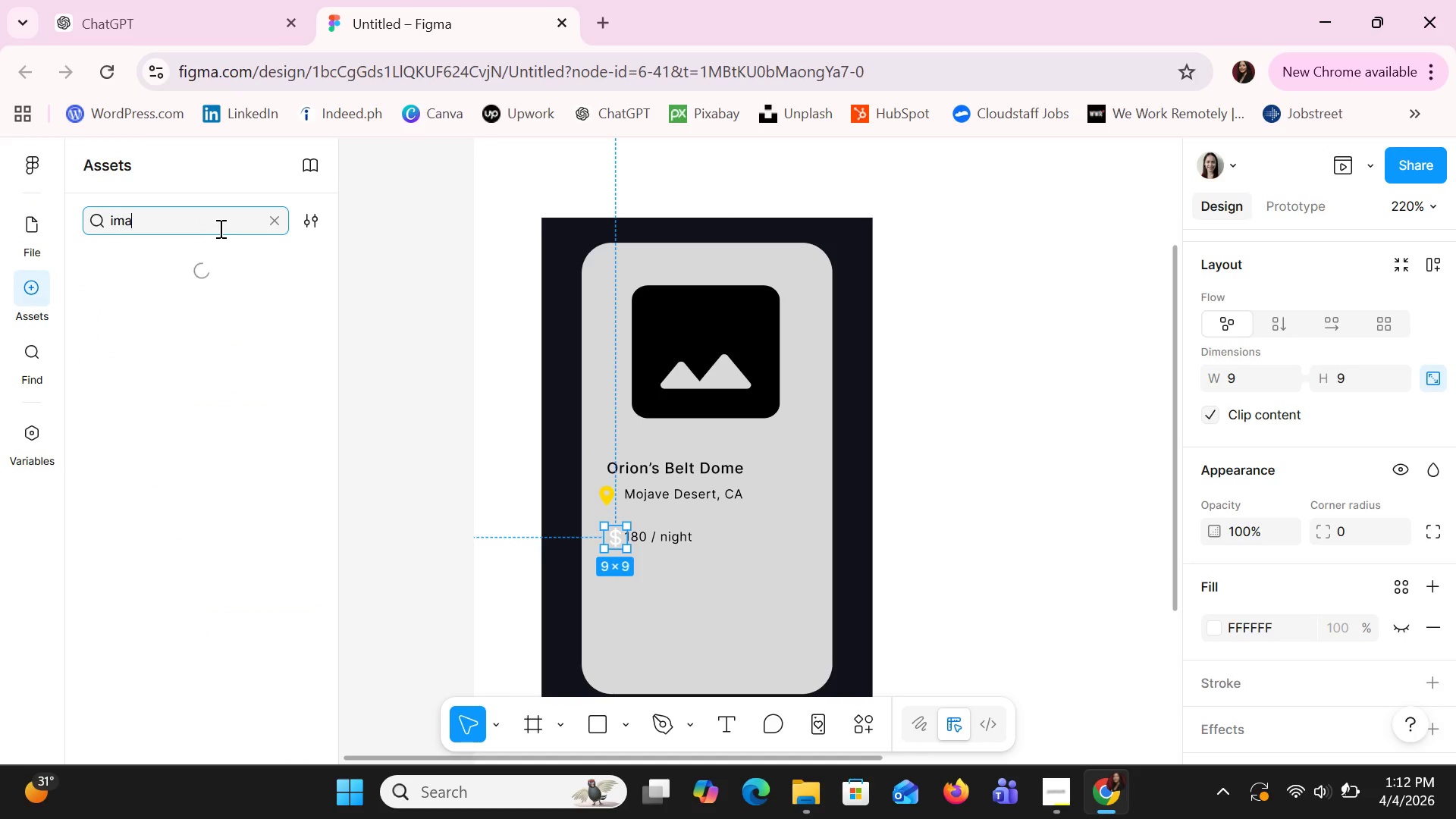 
key(Alt+G)
 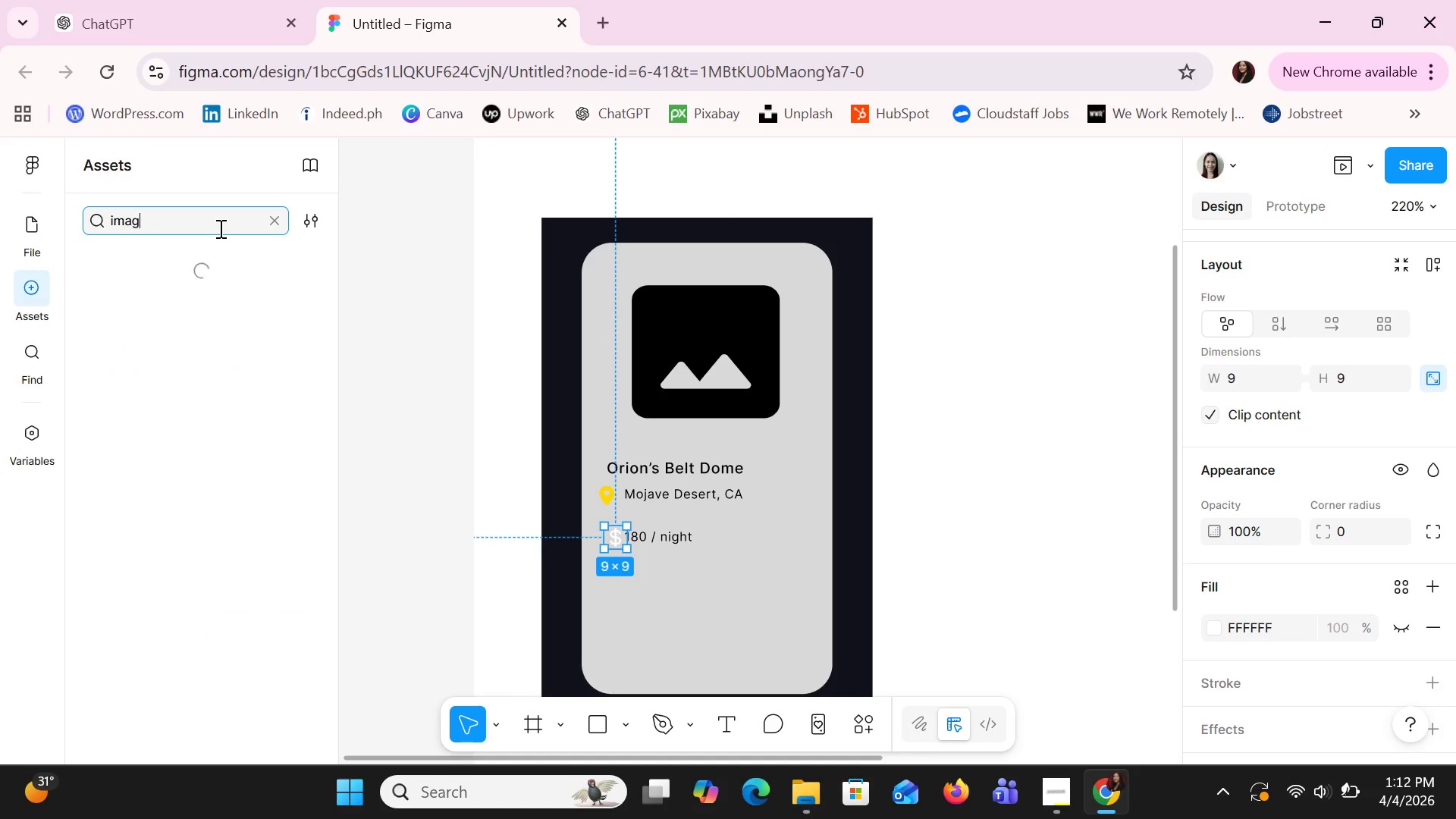 
key(Alt+E)
 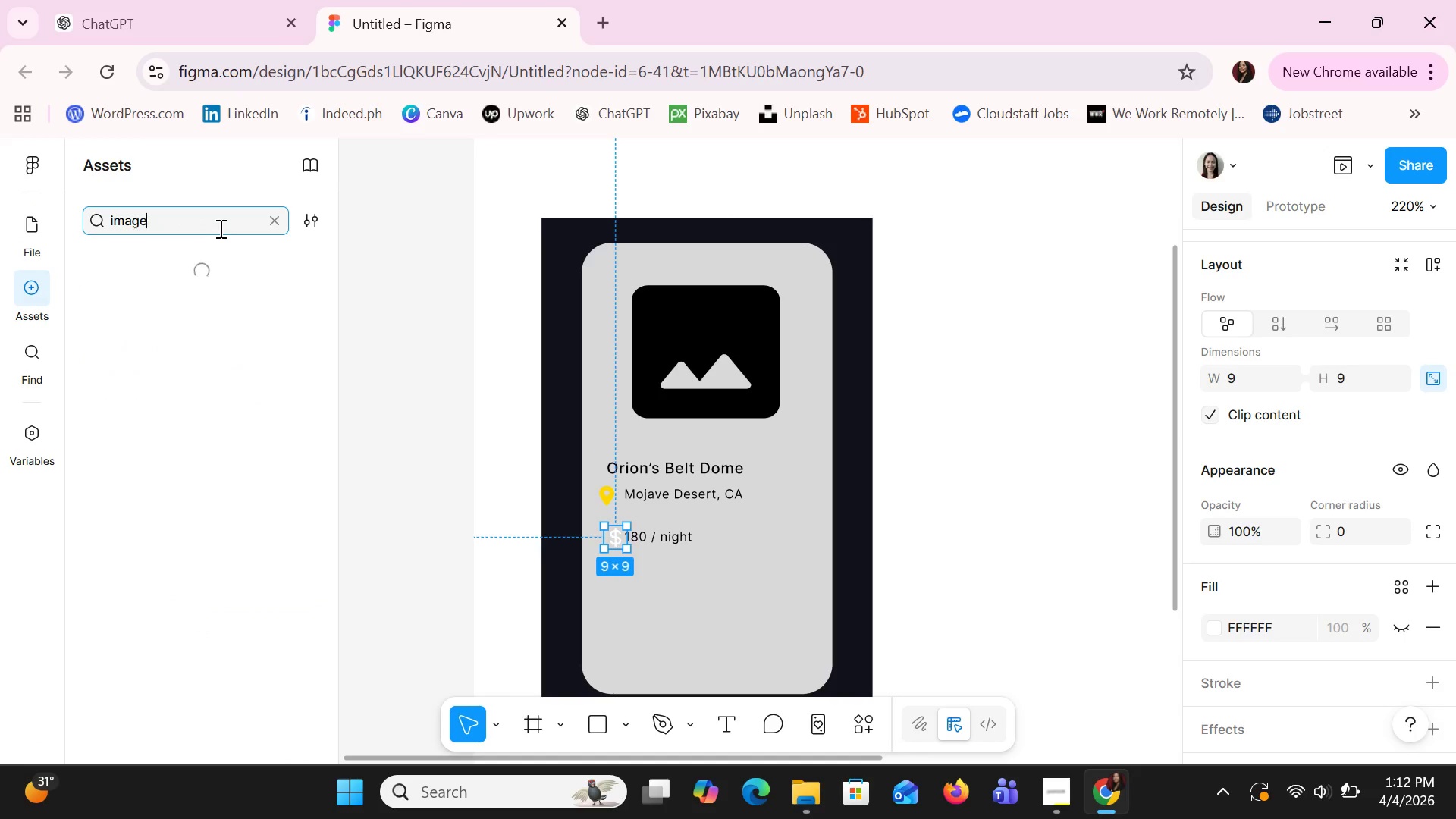 
key(Alt+Space)
 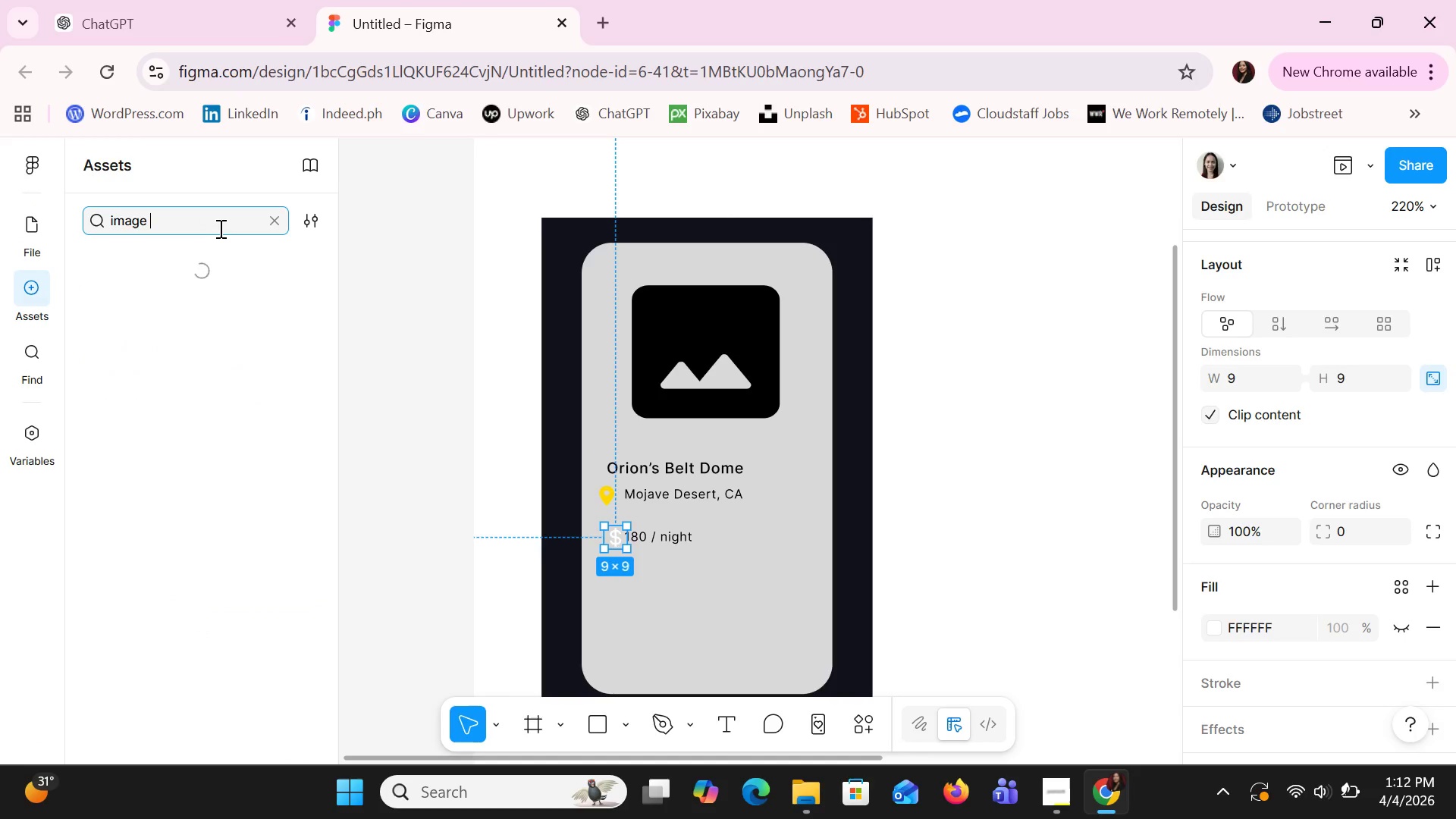 
key(Alt+P)
 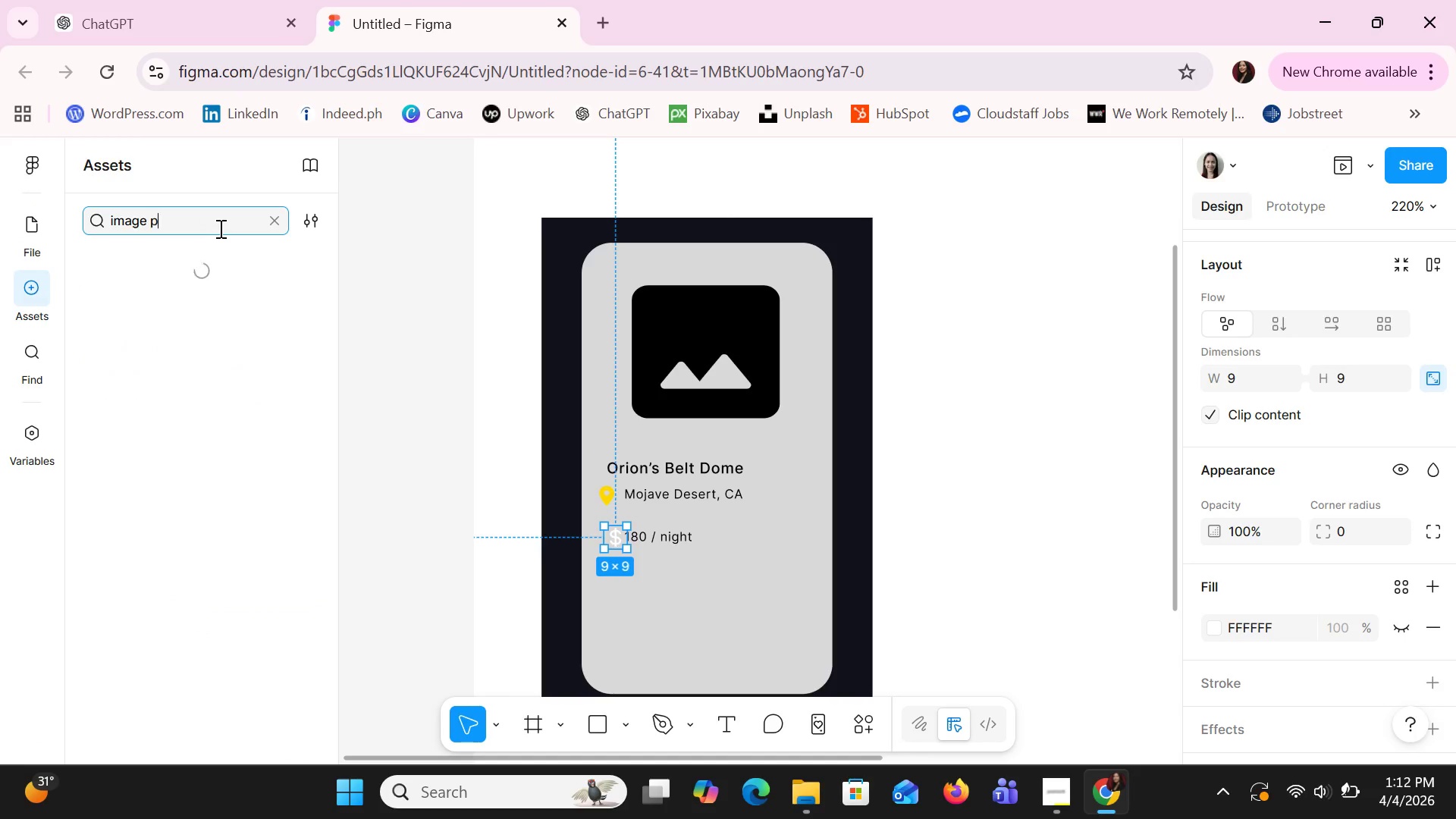 
key(Alt+L)
 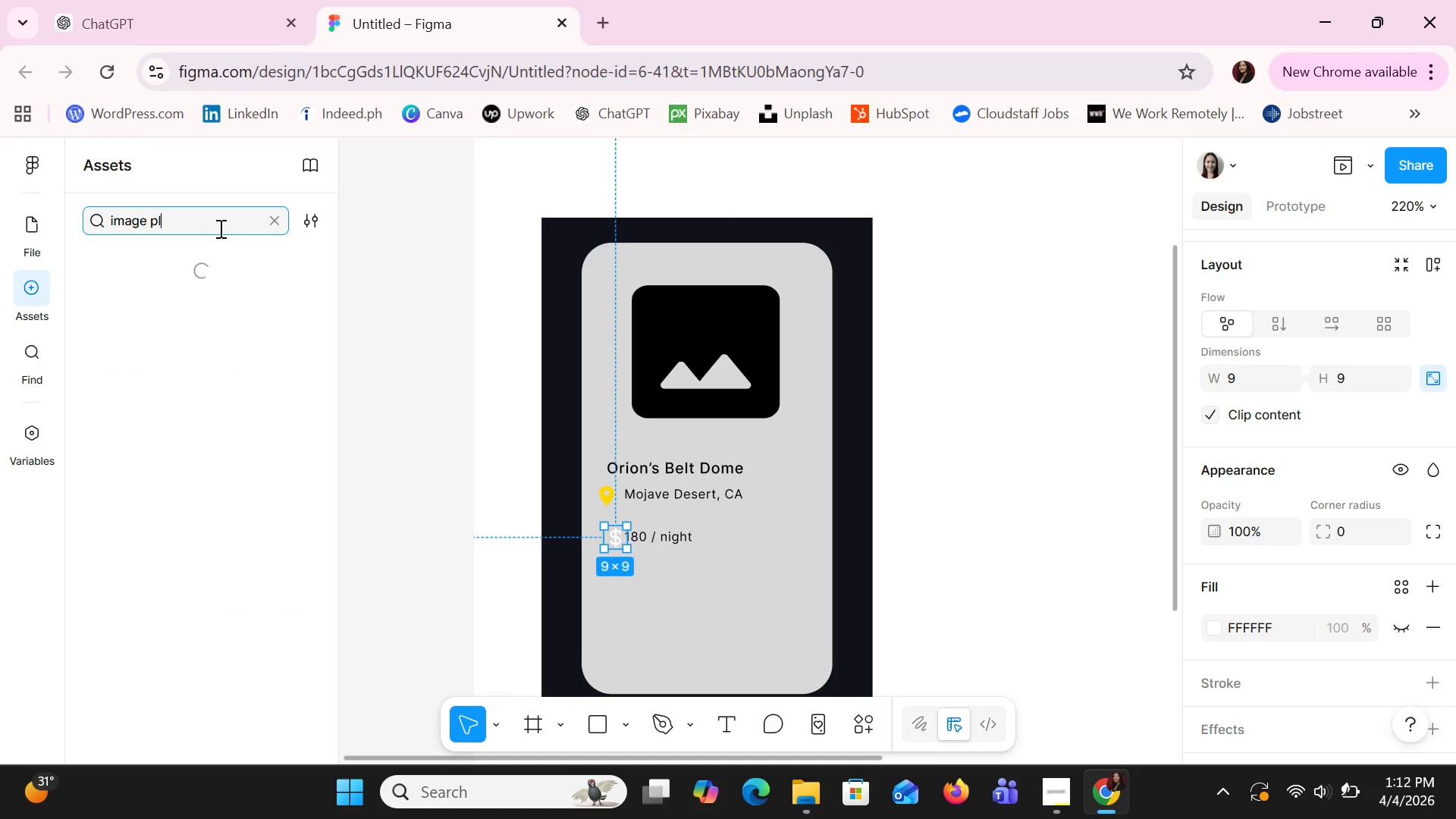 
key(Alt+A)
 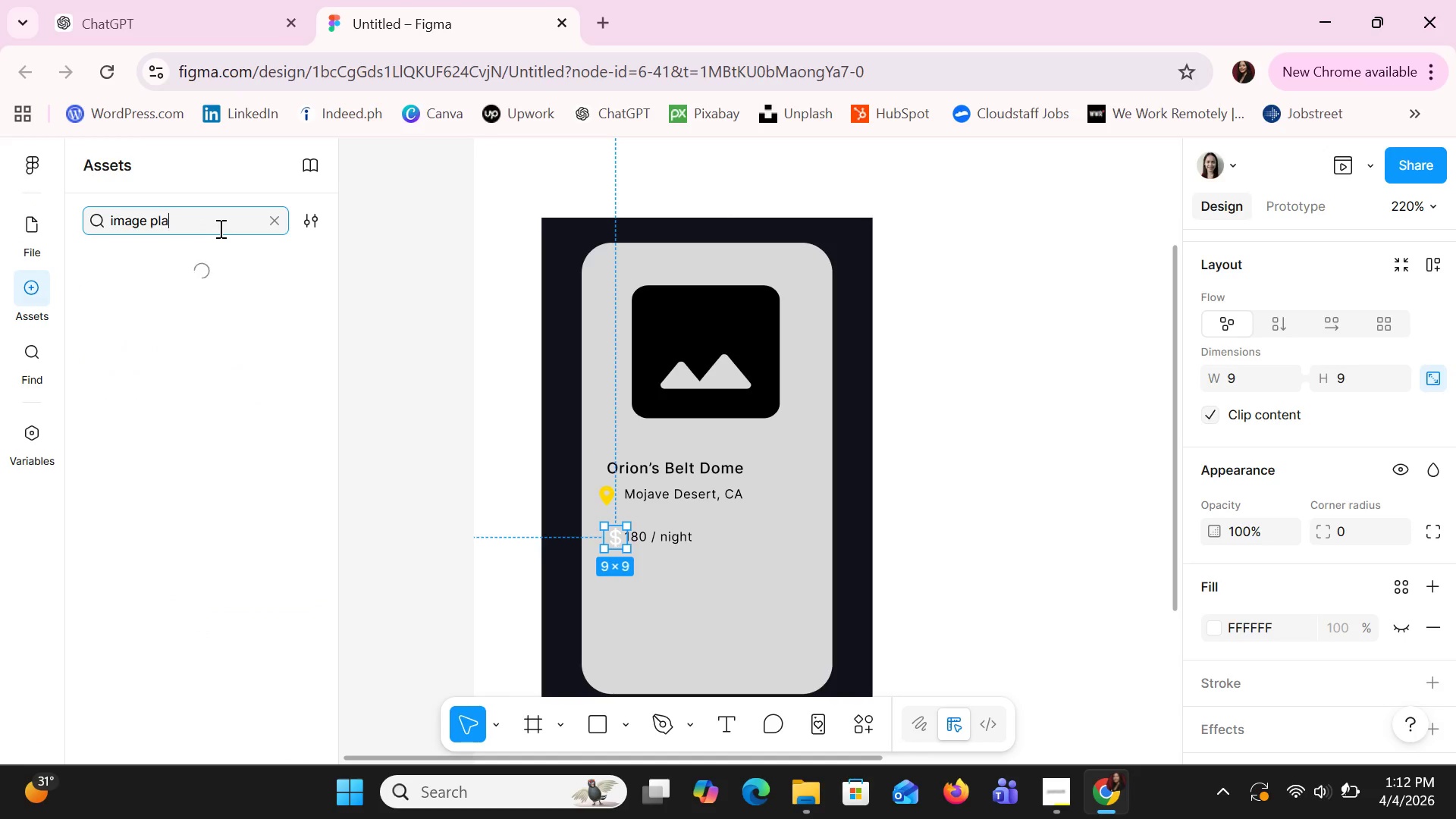 
key(Alt+C)
 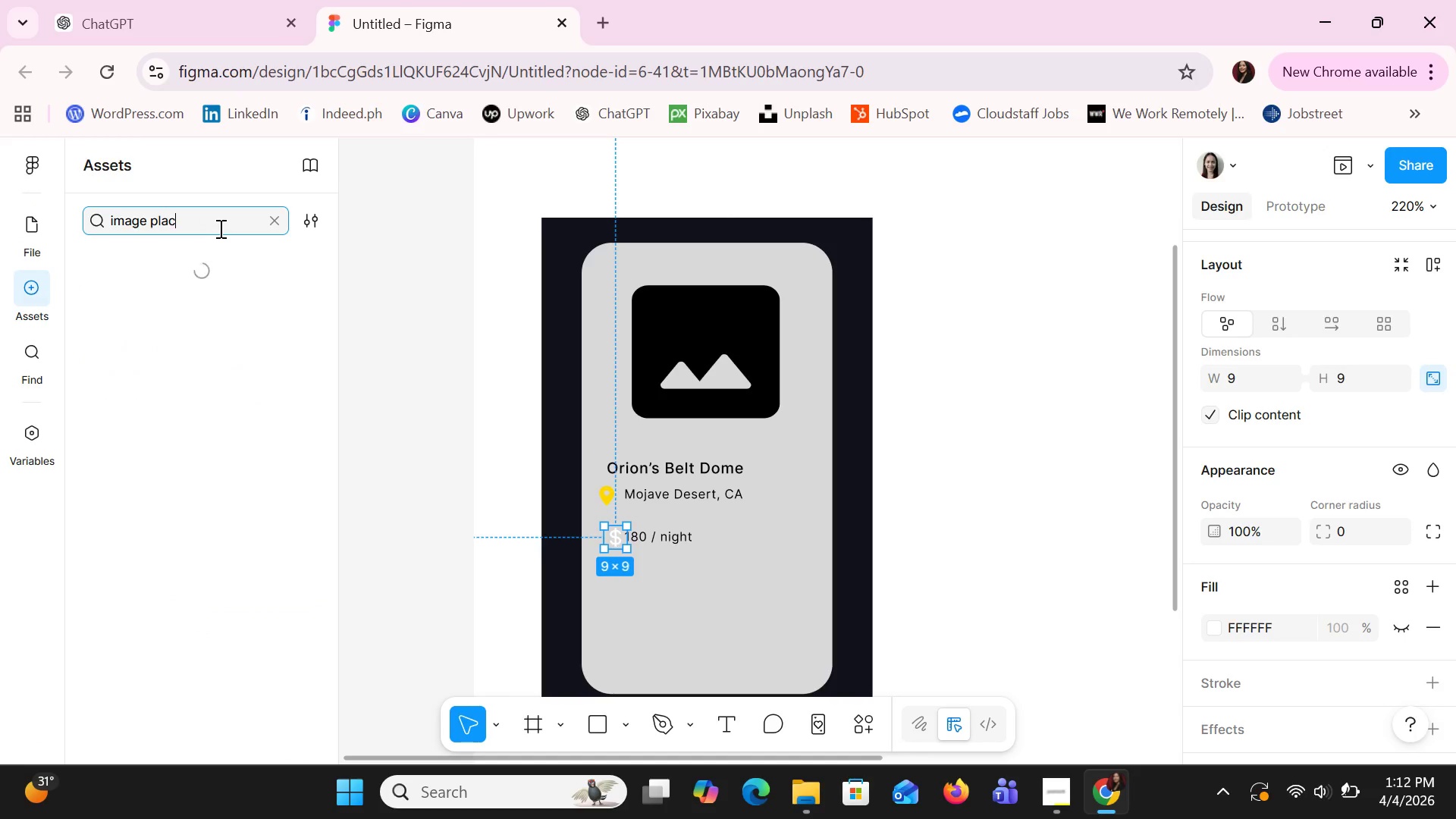 
key(Alt+E)
 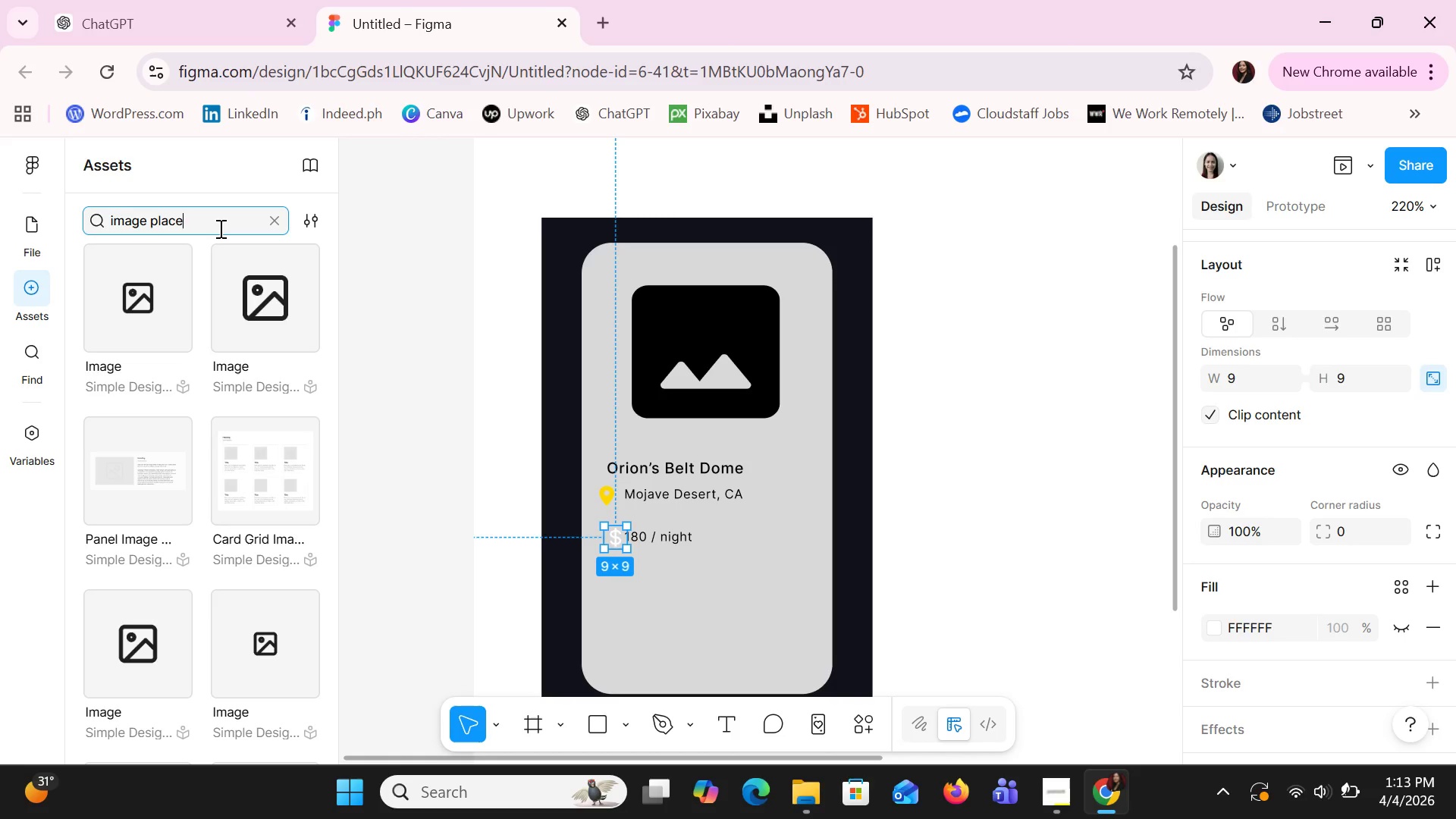 
wait(6.84)
 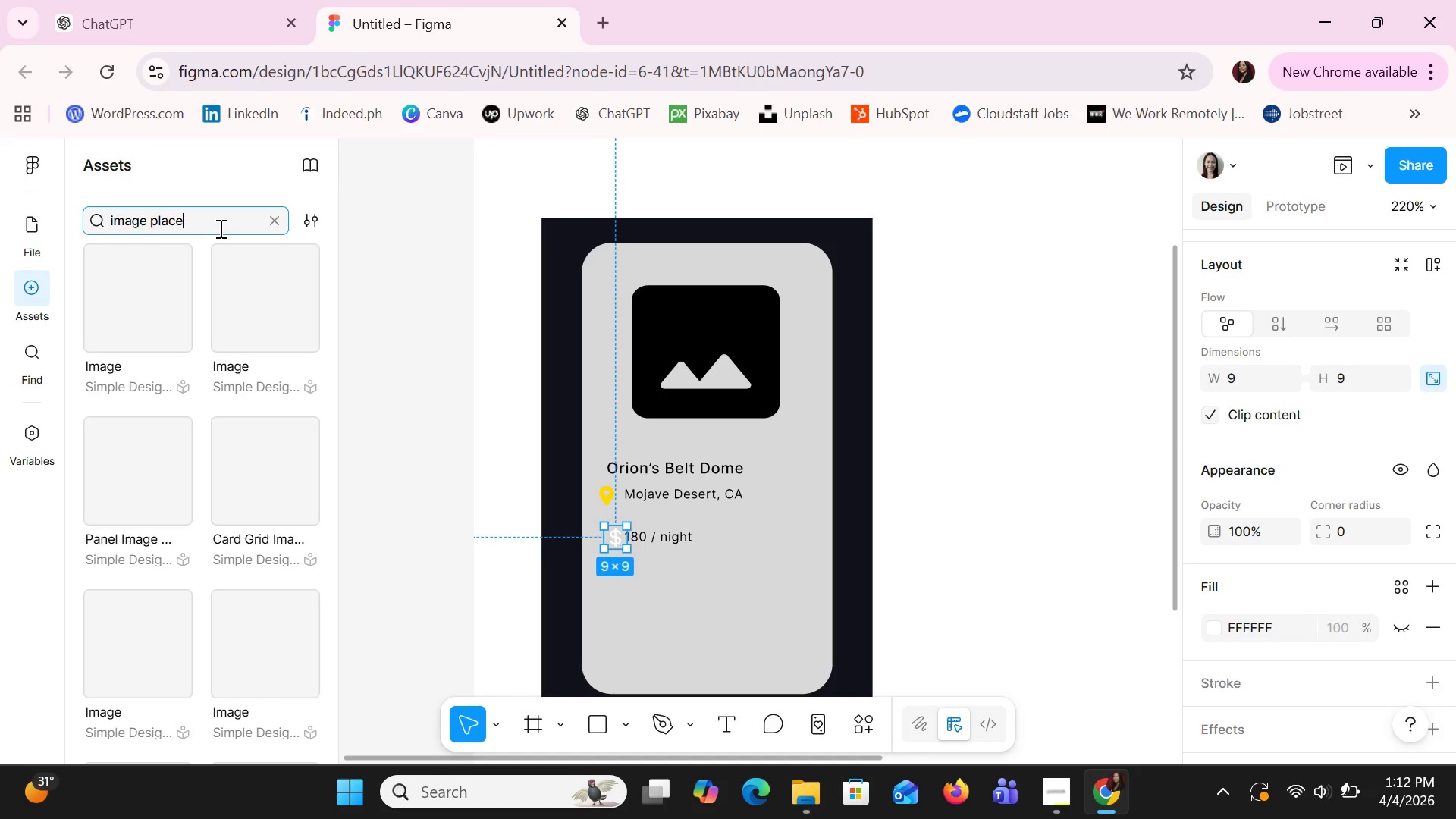 
left_click([110, 263])
 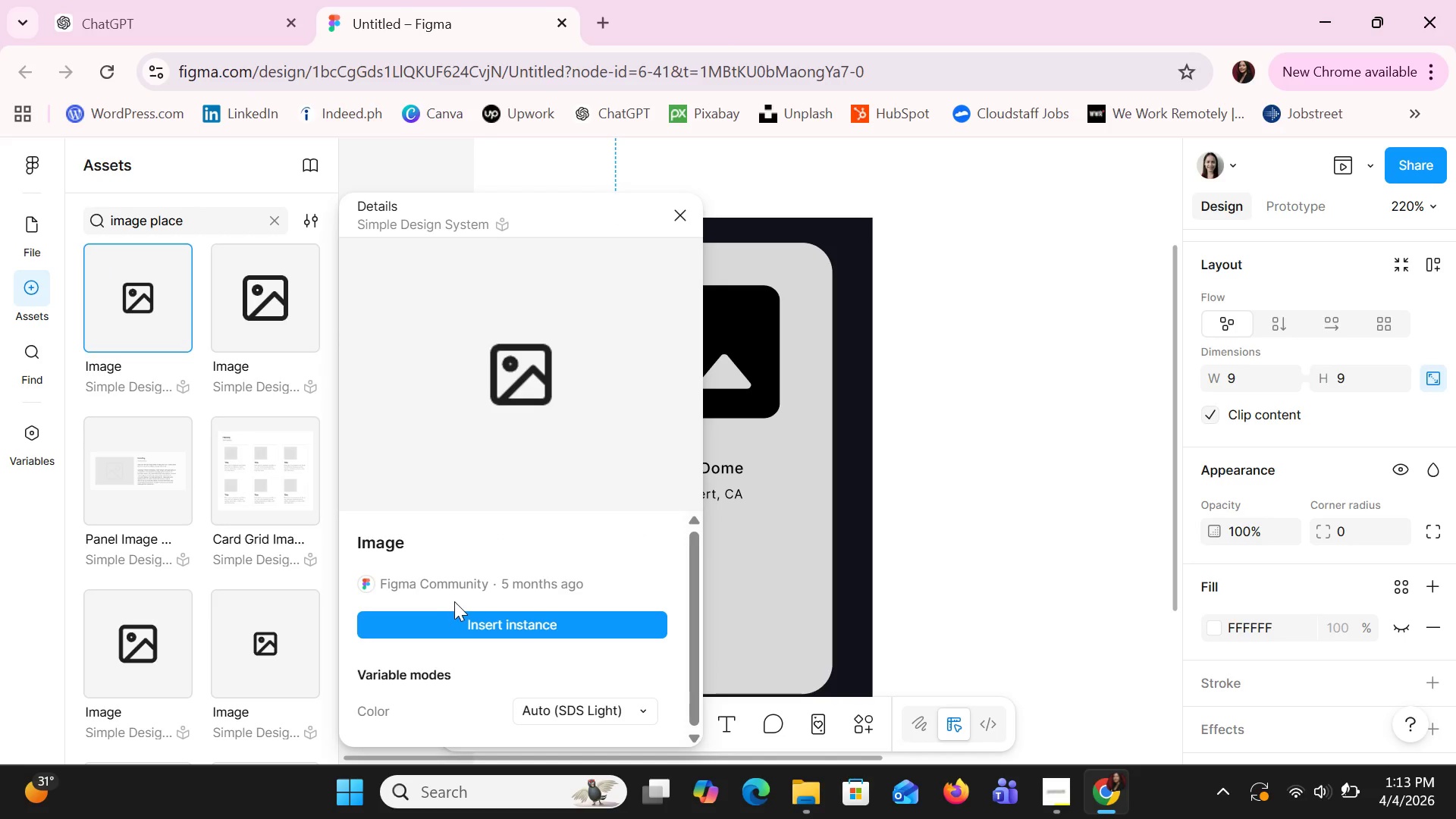 
scroll: coordinate [560, 623], scroll_direction: down, amount: 4.0
 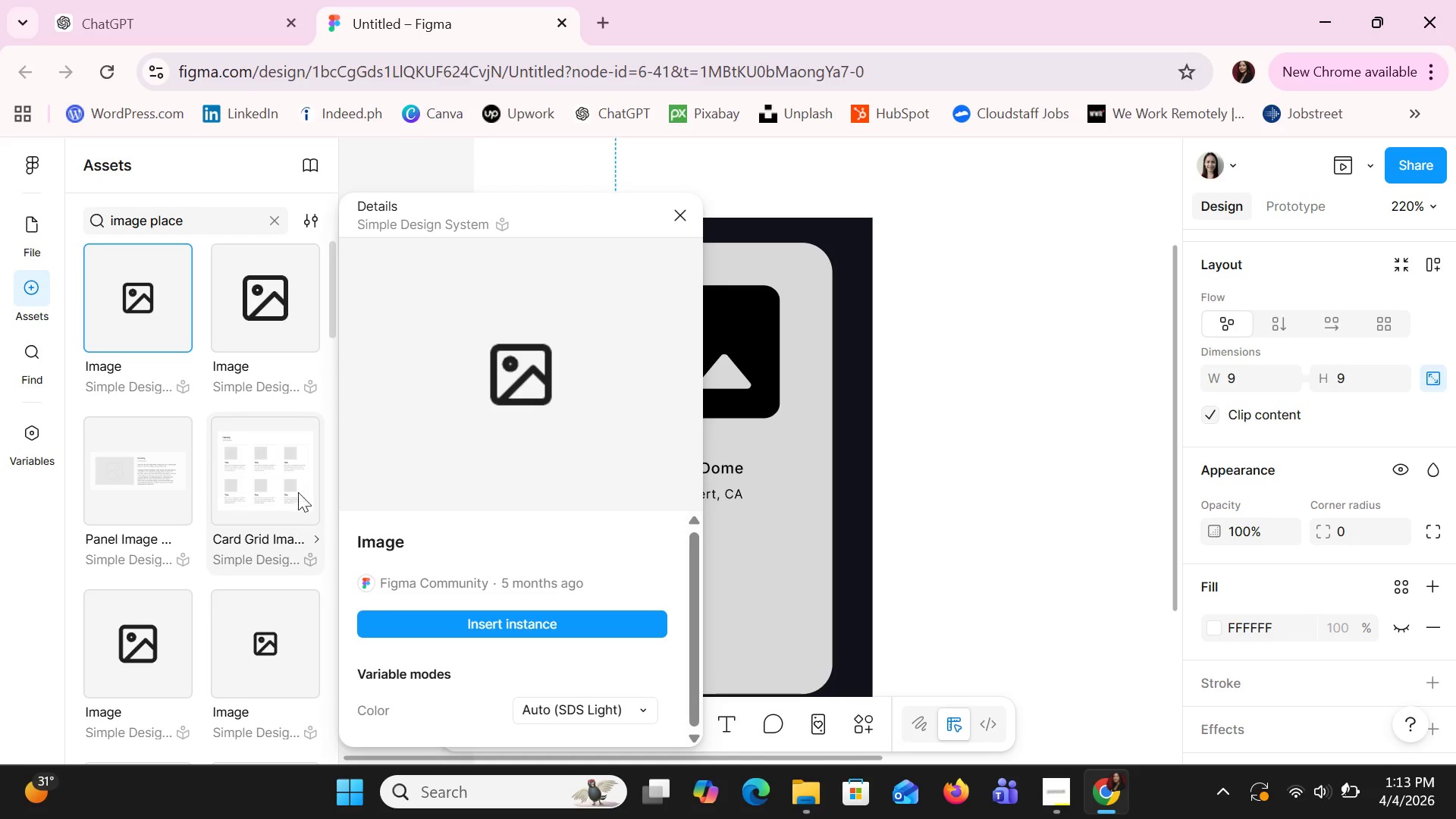 
left_click([272, 296])
 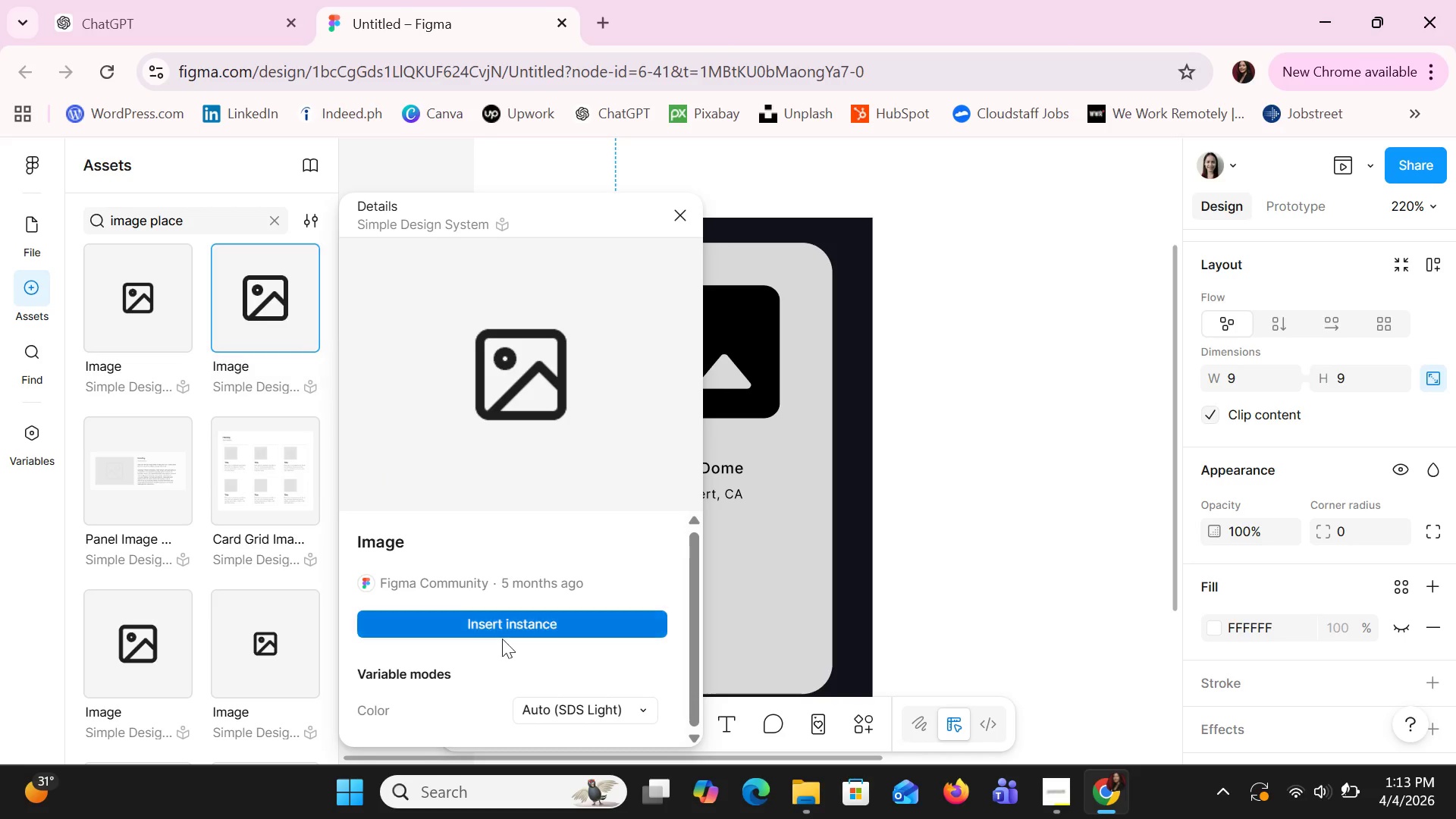 
scroll: coordinate [538, 616], scroll_direction: down, amount: 3.0
 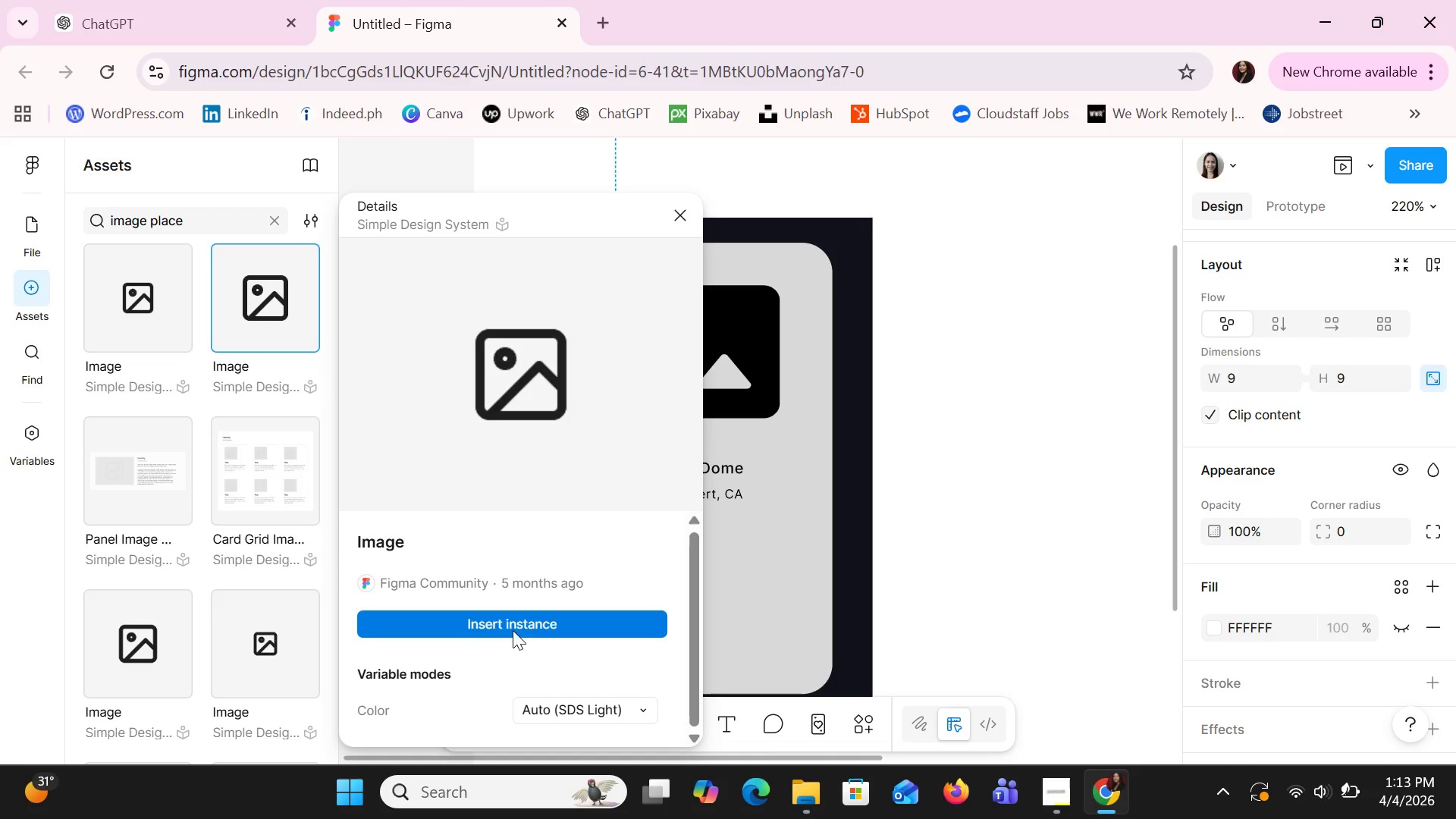 
left_click([511, 626])
 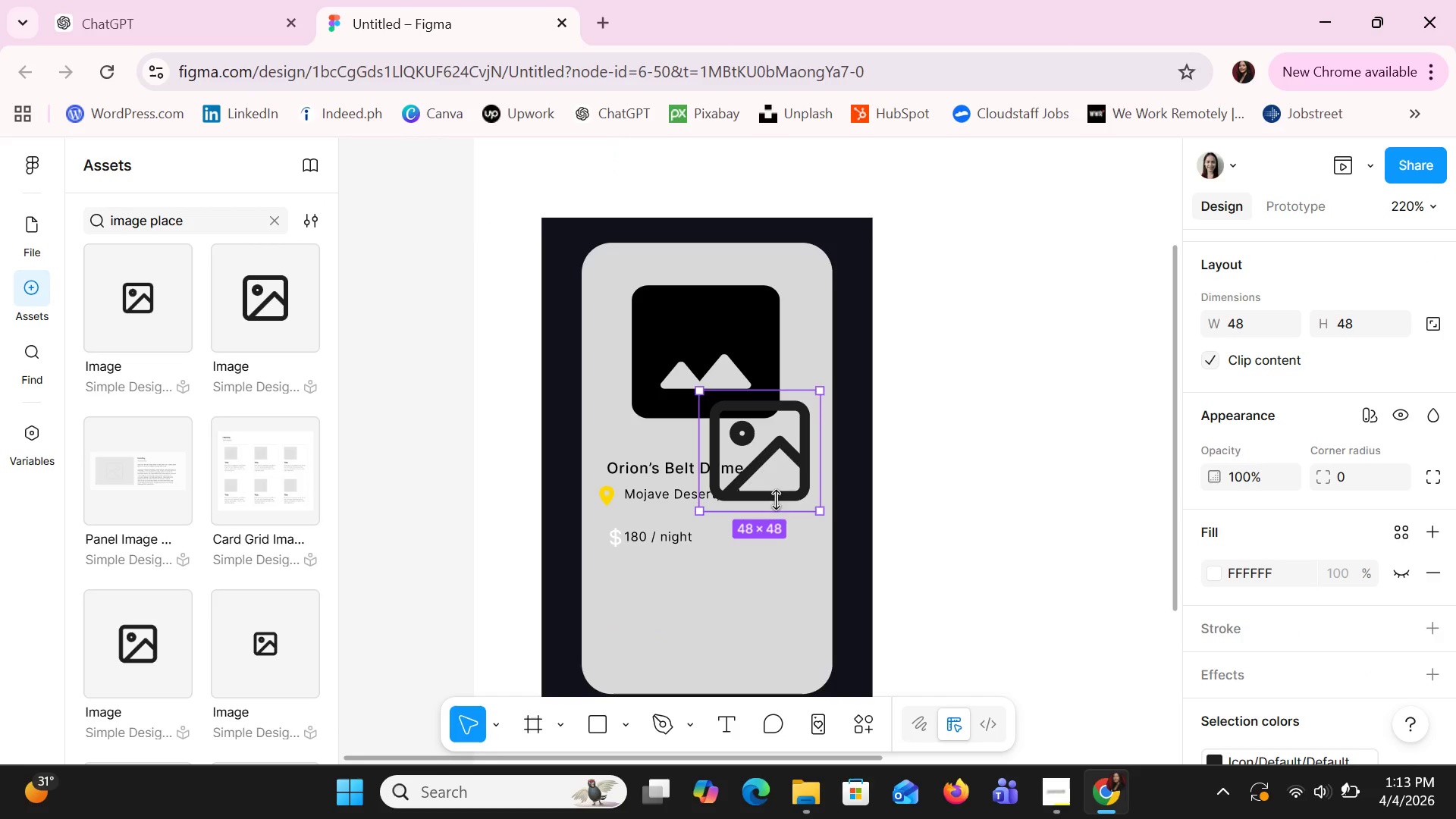 
left_click_drag(start_coordinate=[774, 467], to_coordinate=[735, 596])
 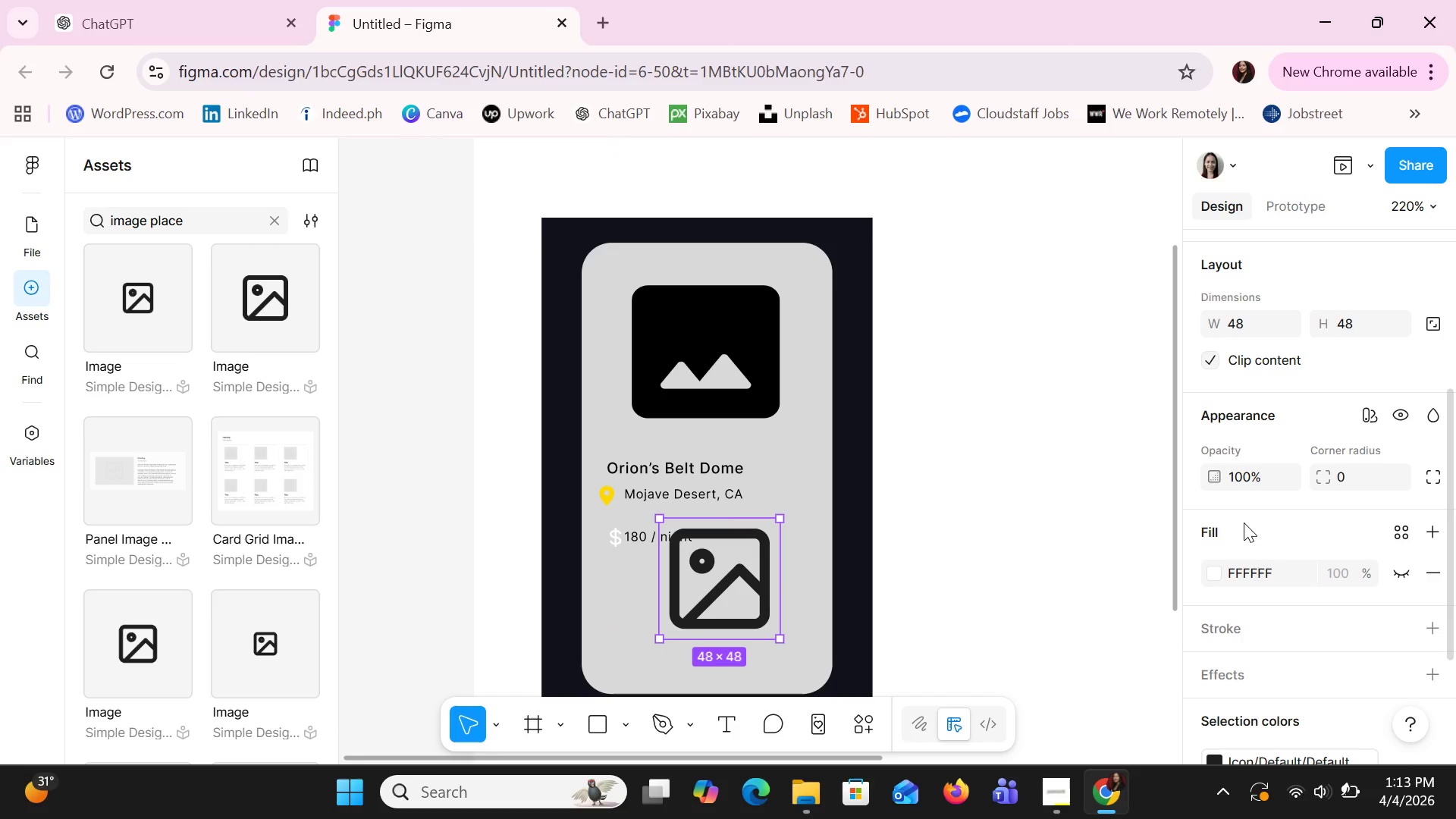 
scroll: coordinate [1298, 463], scroll_direction: down, amount: 3.0
 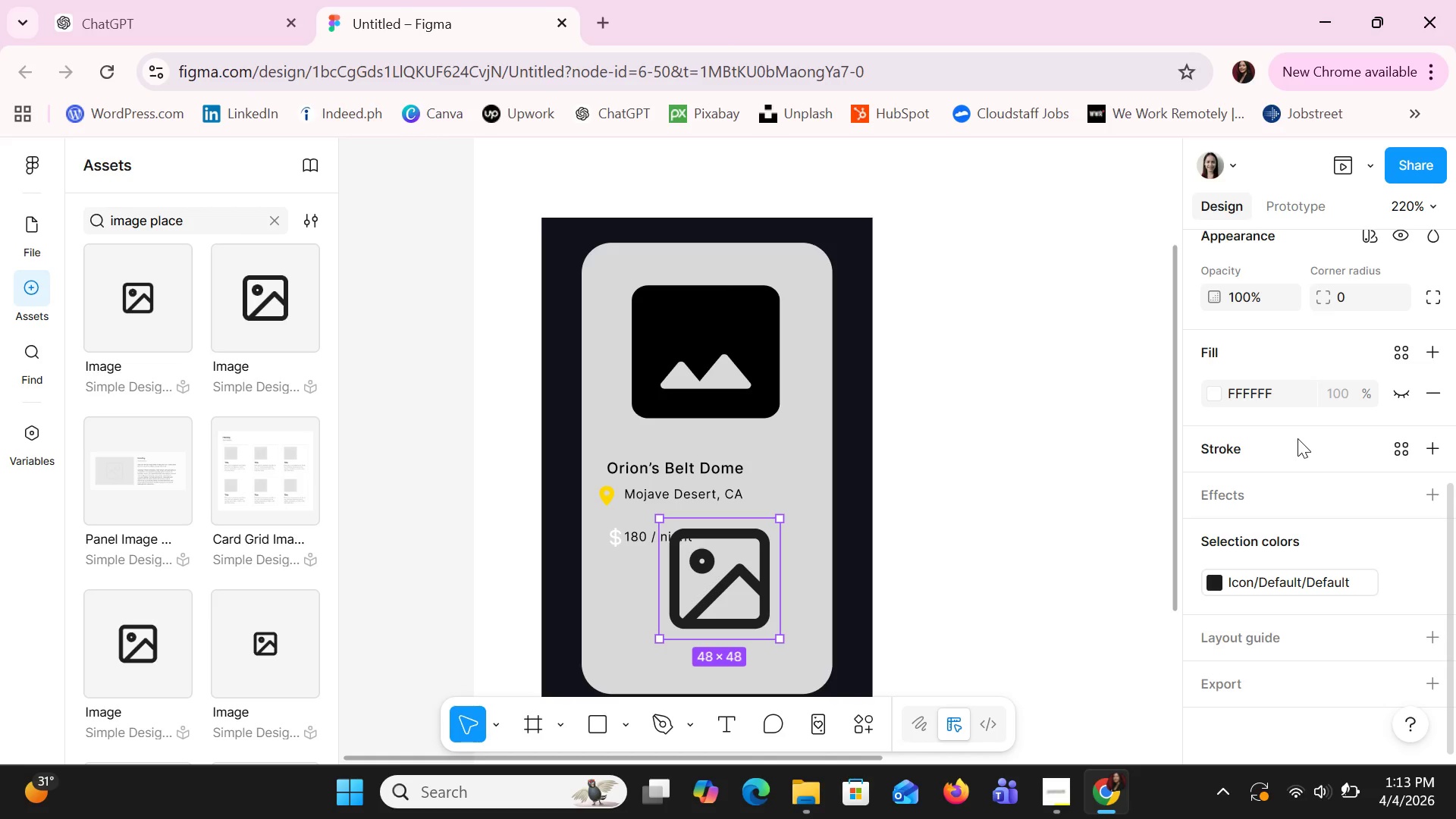 
scroll: coordinate [1298, 438], scroll_direction: none, amount: 0.0
 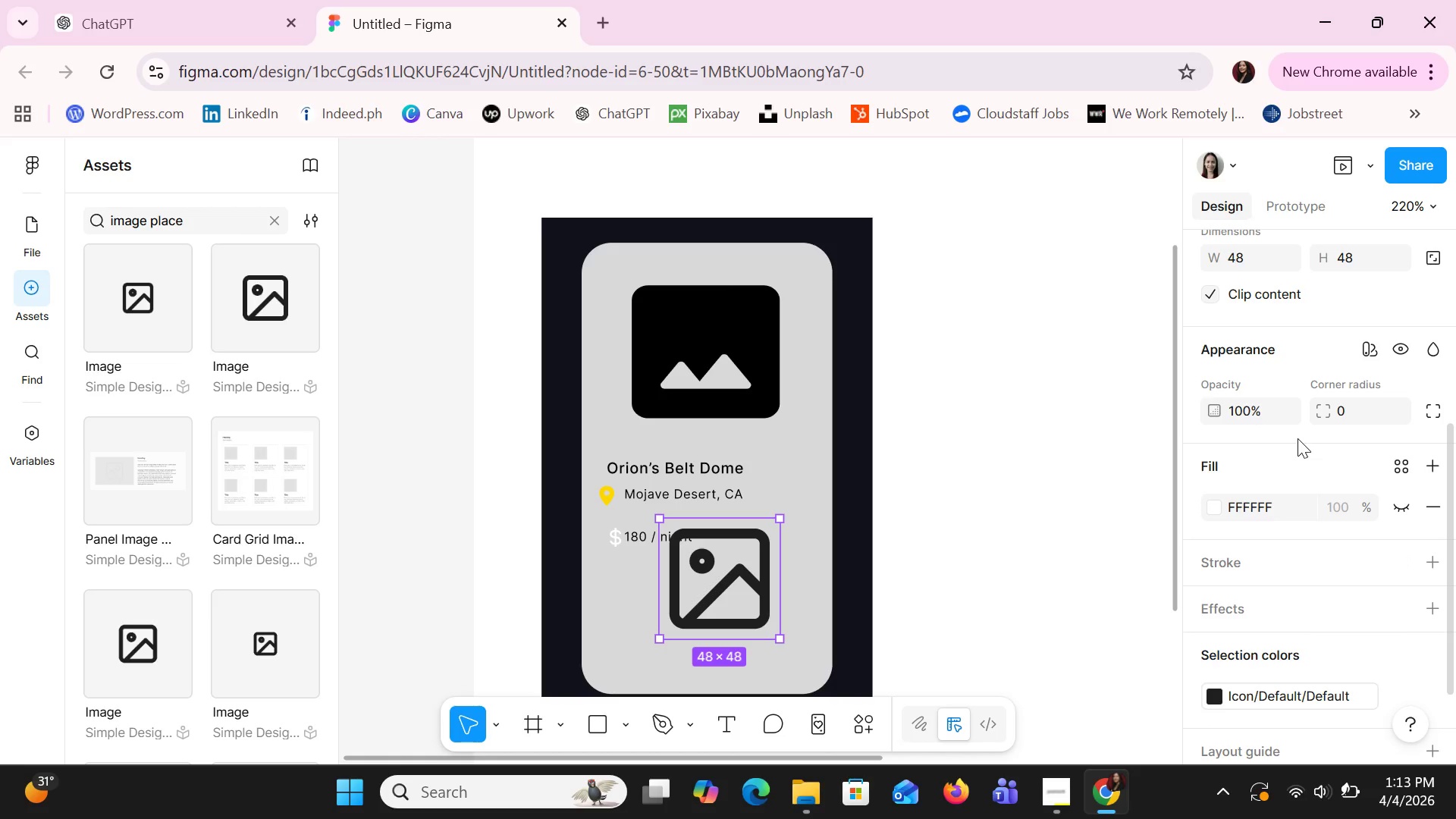 
scroll: coordinate [1298, 438], scroll_direction: up, amount: 2.0
 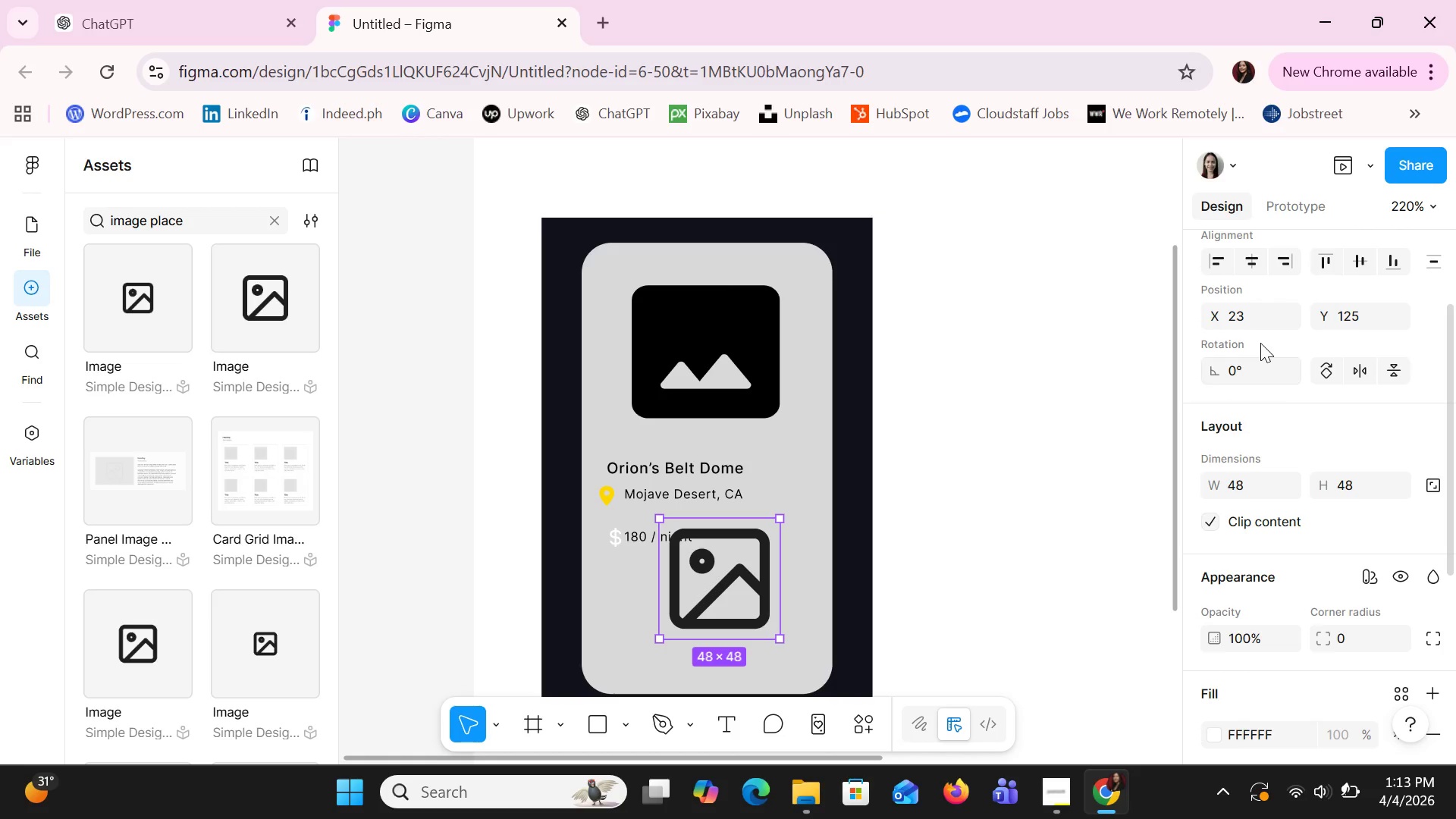 
left_click([1244, 321])
 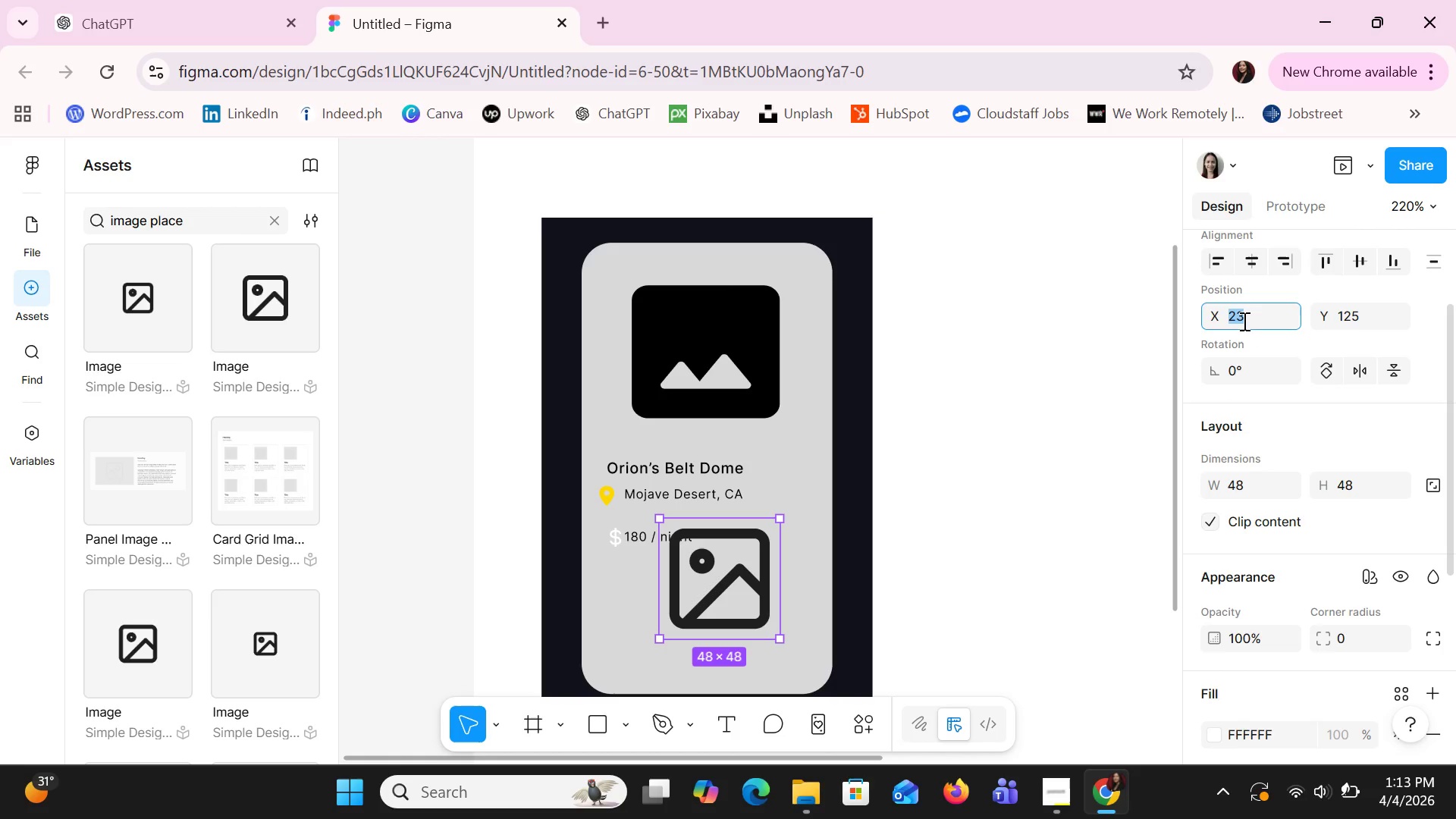 
type(19)
key(Backspace)
type(6)
 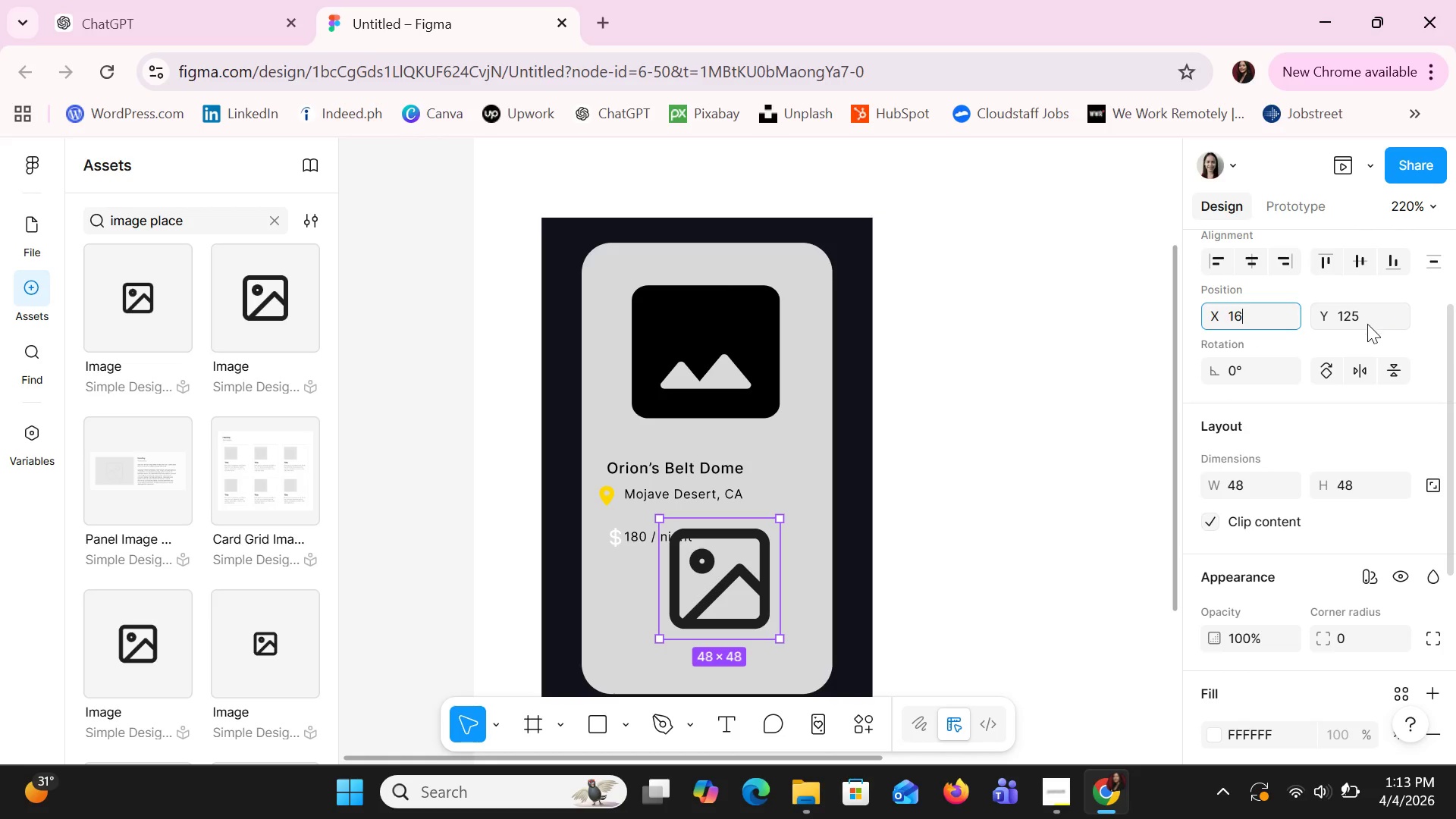 
left_click([1355, 319])
 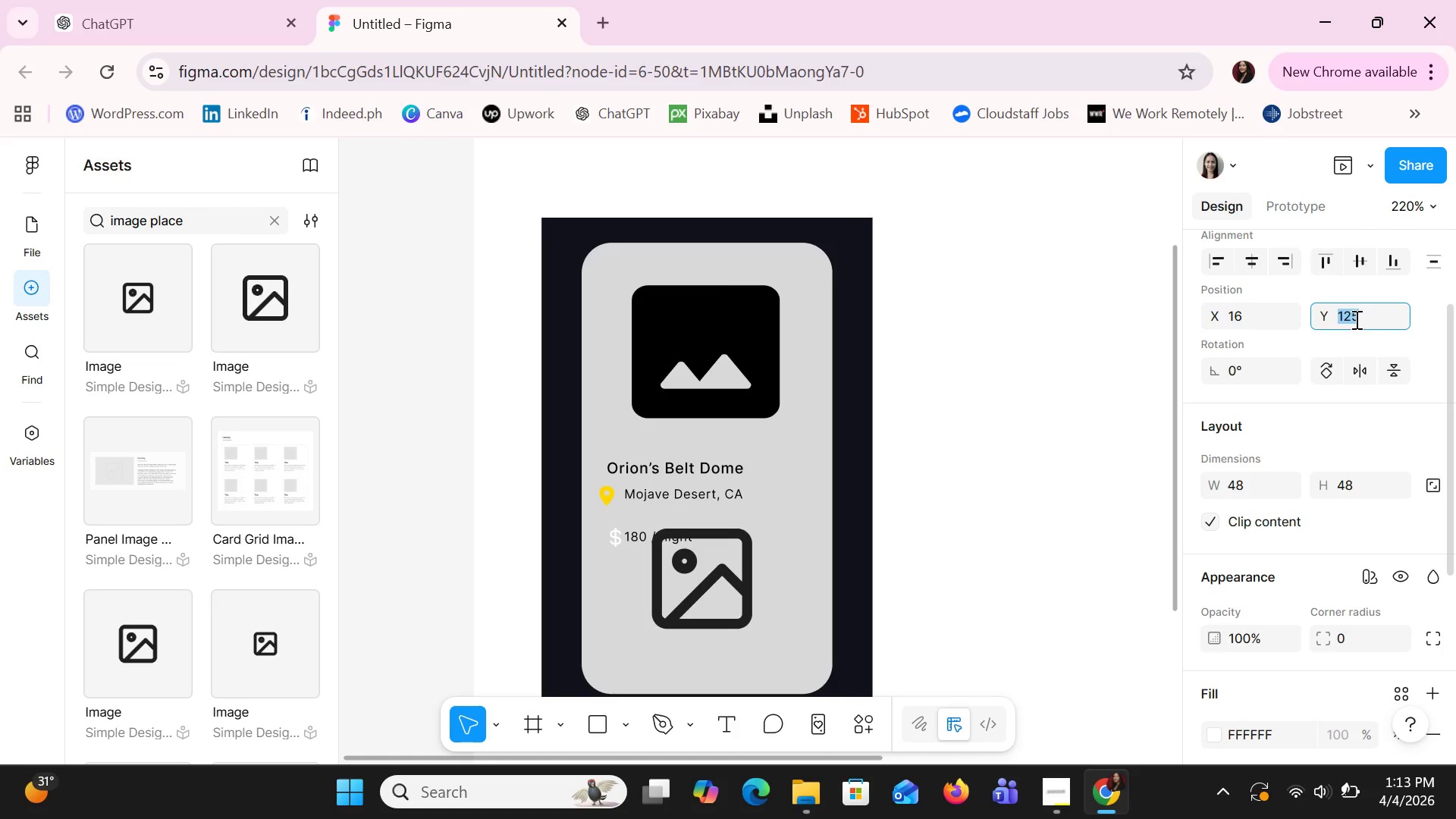 
key(9)
 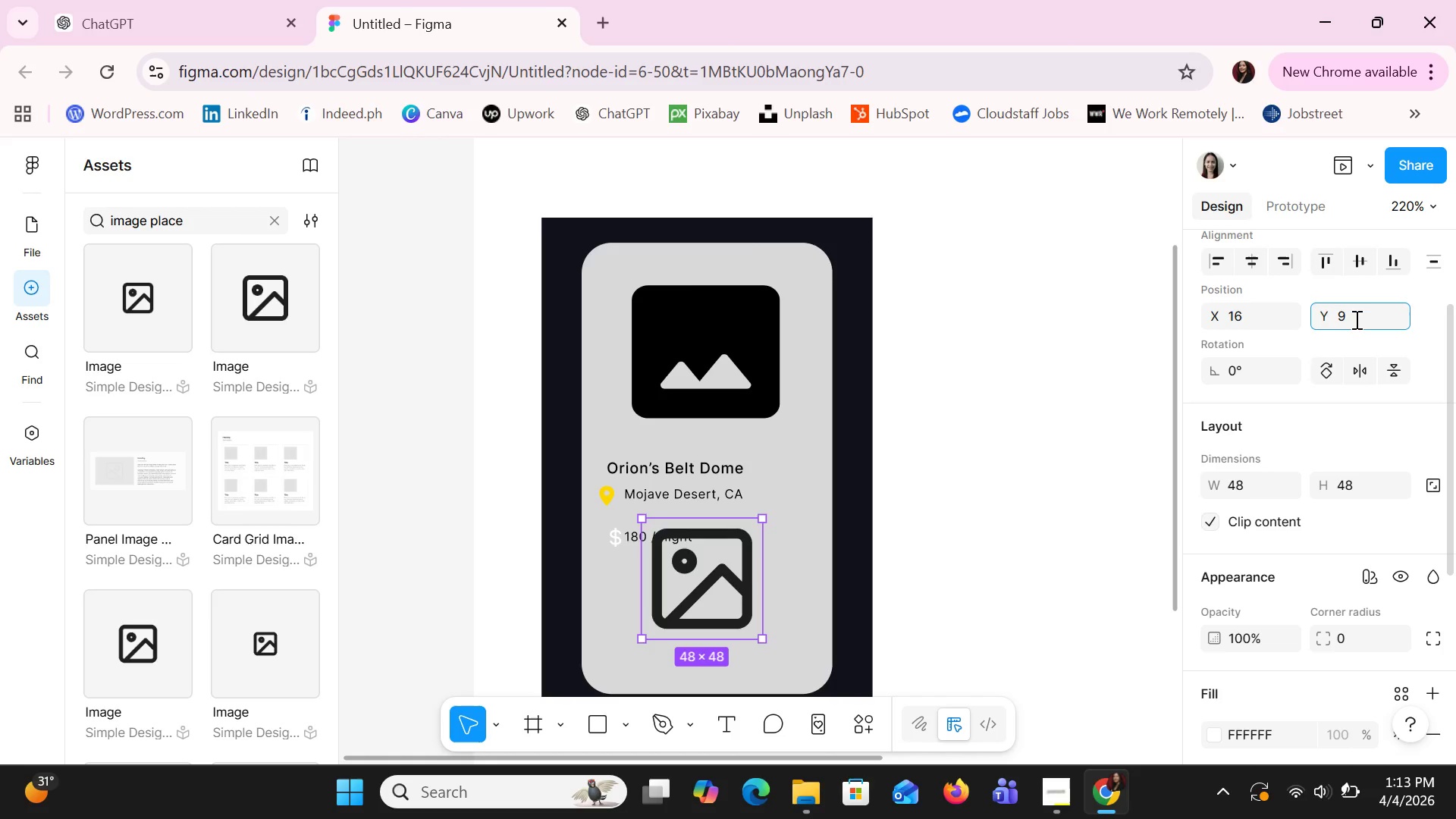 
key(Enter)
 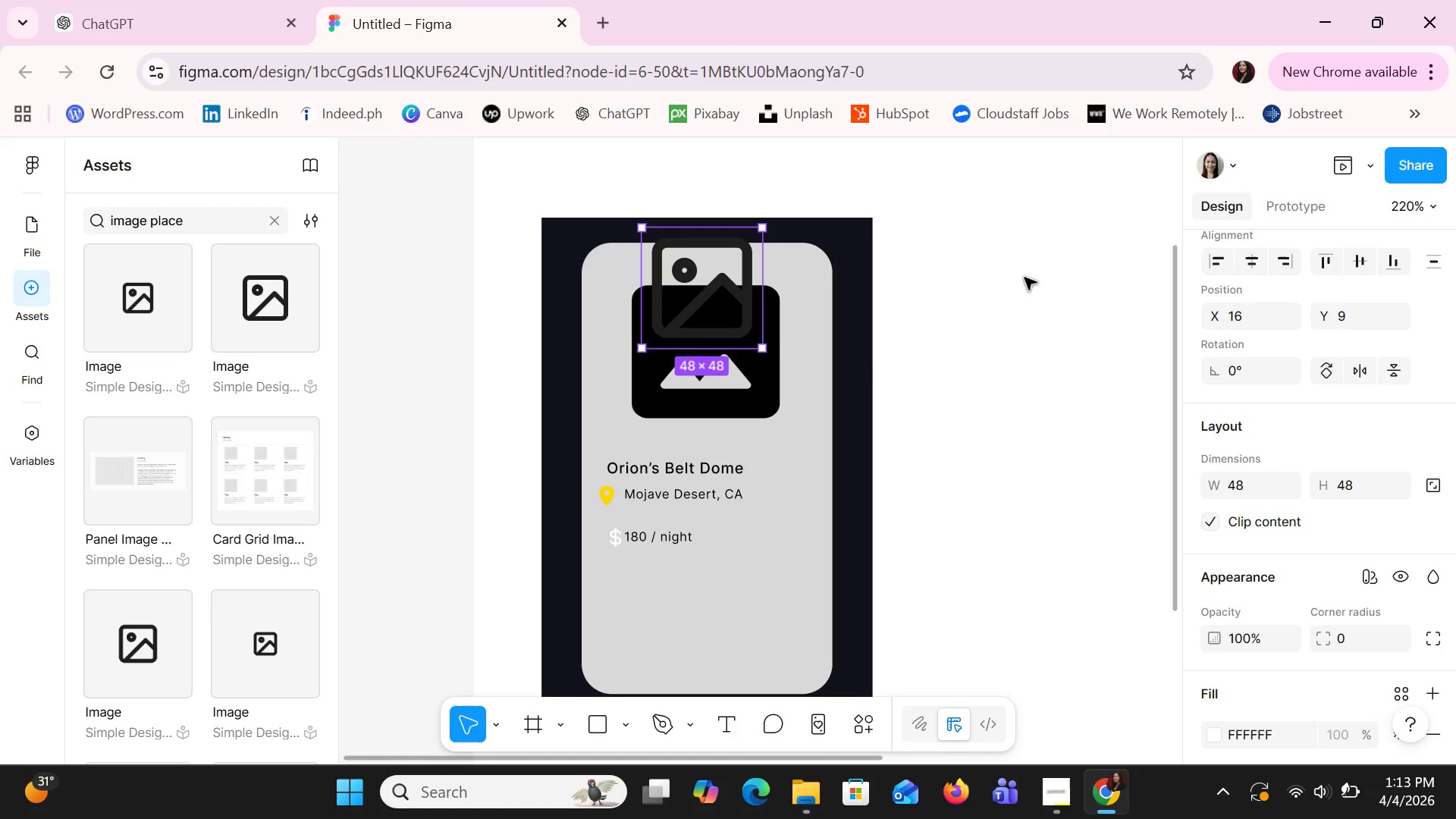 
left_click([766, 399])
 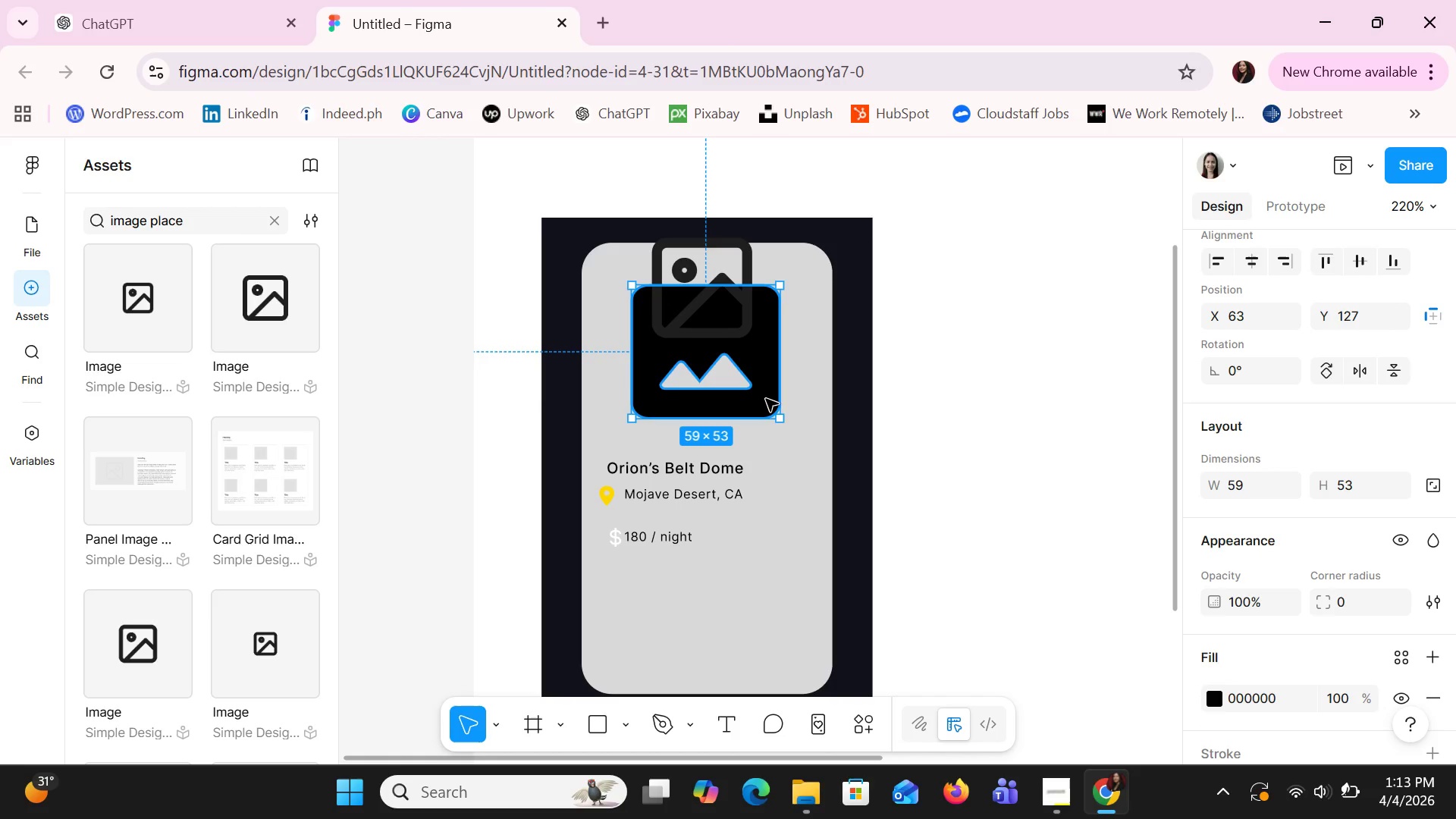 
key(Delete)
 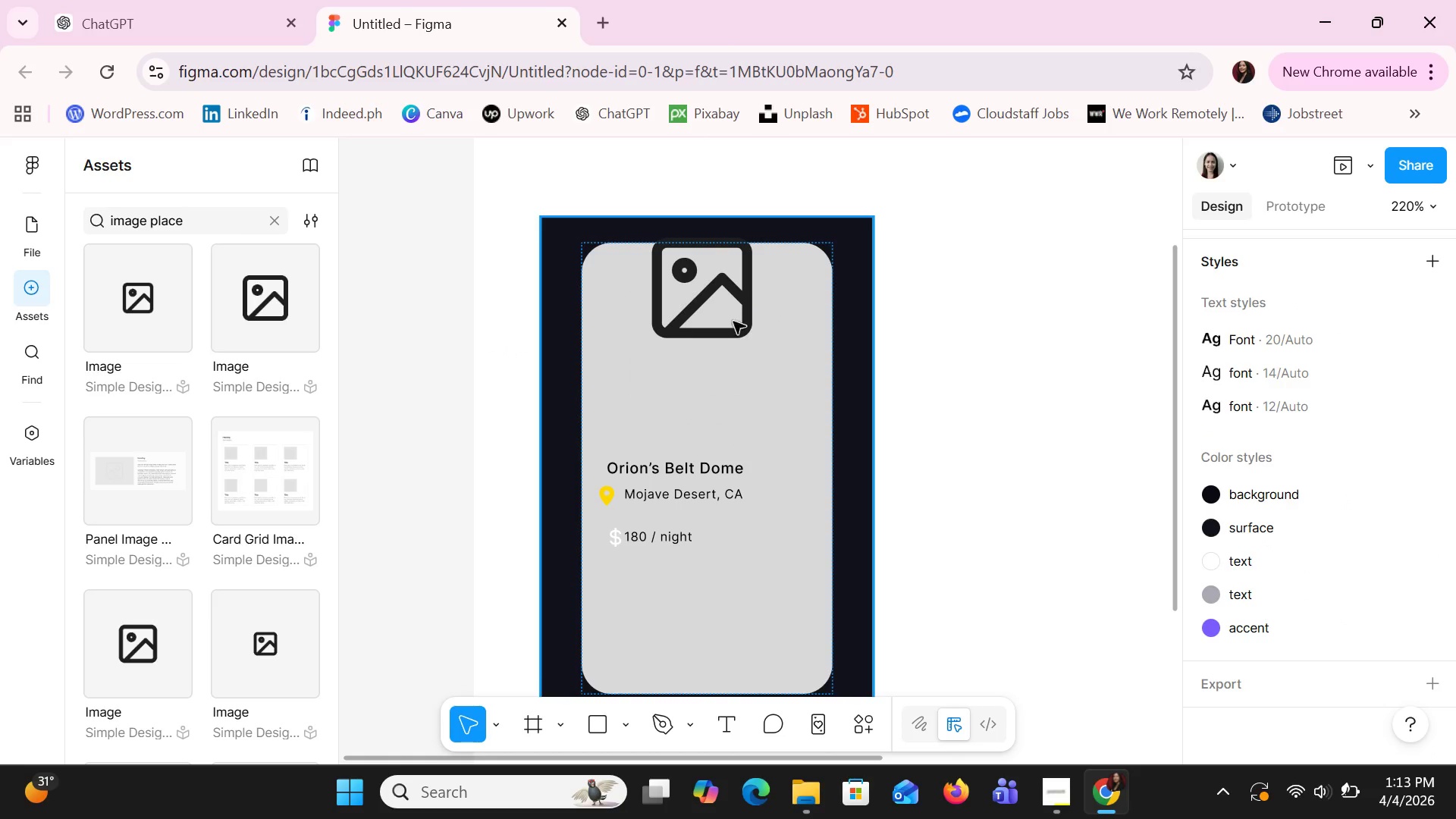 
left_click_drag(start_coordinate=[718, 296], to_coordinate=[719, 364])
 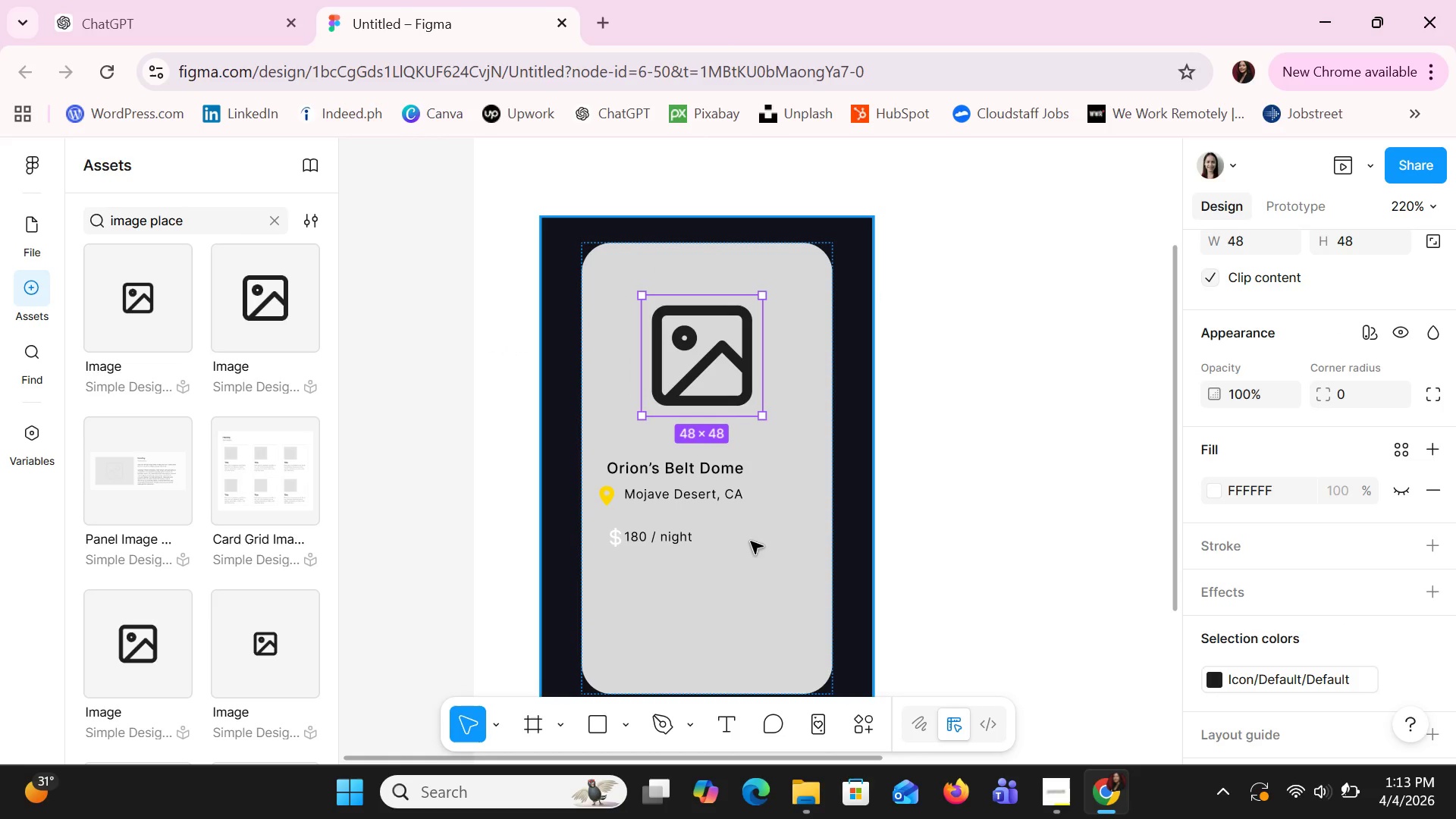 
left_click([751, 541])
 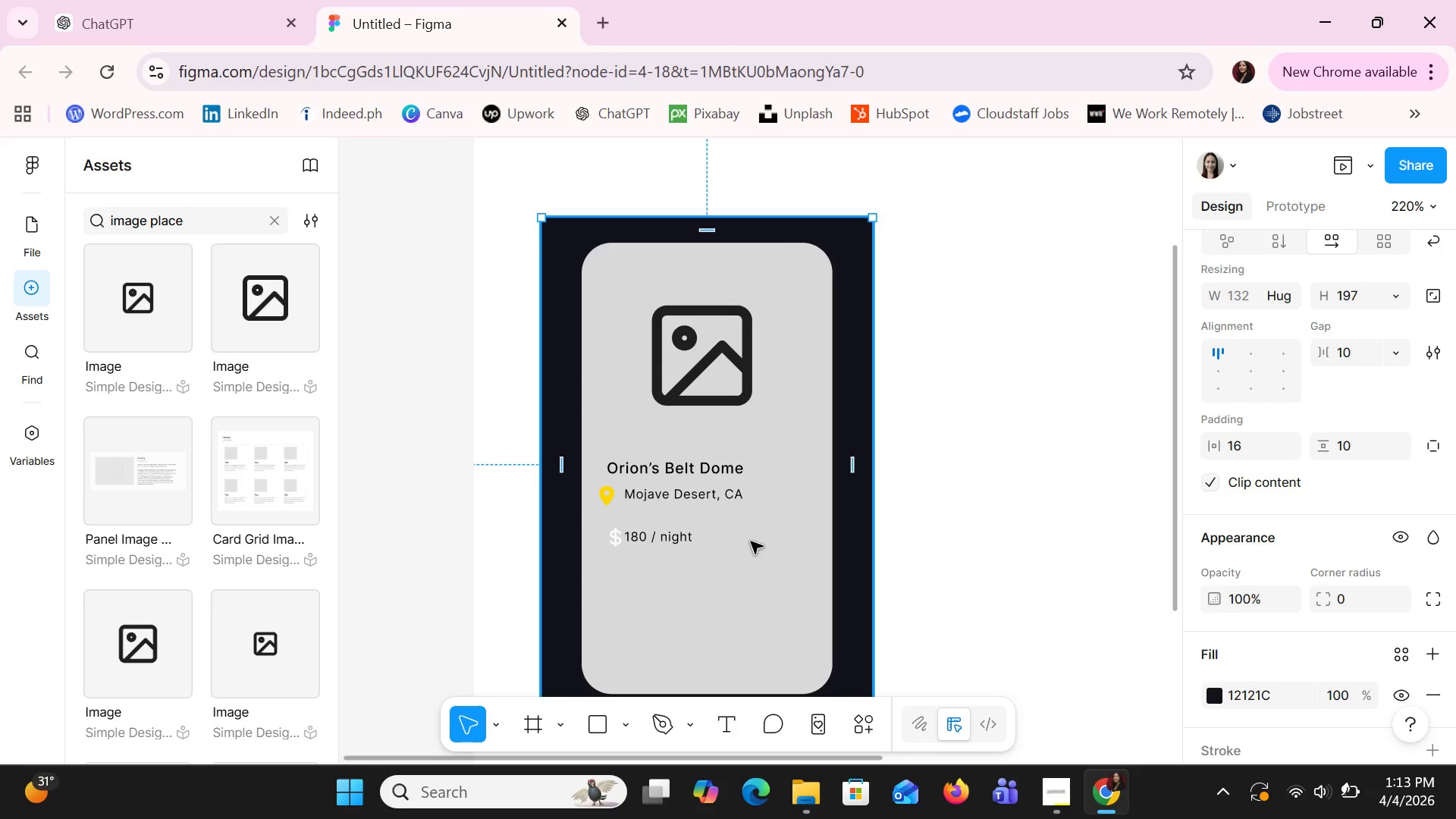 
key(Alt+AltLeft)
 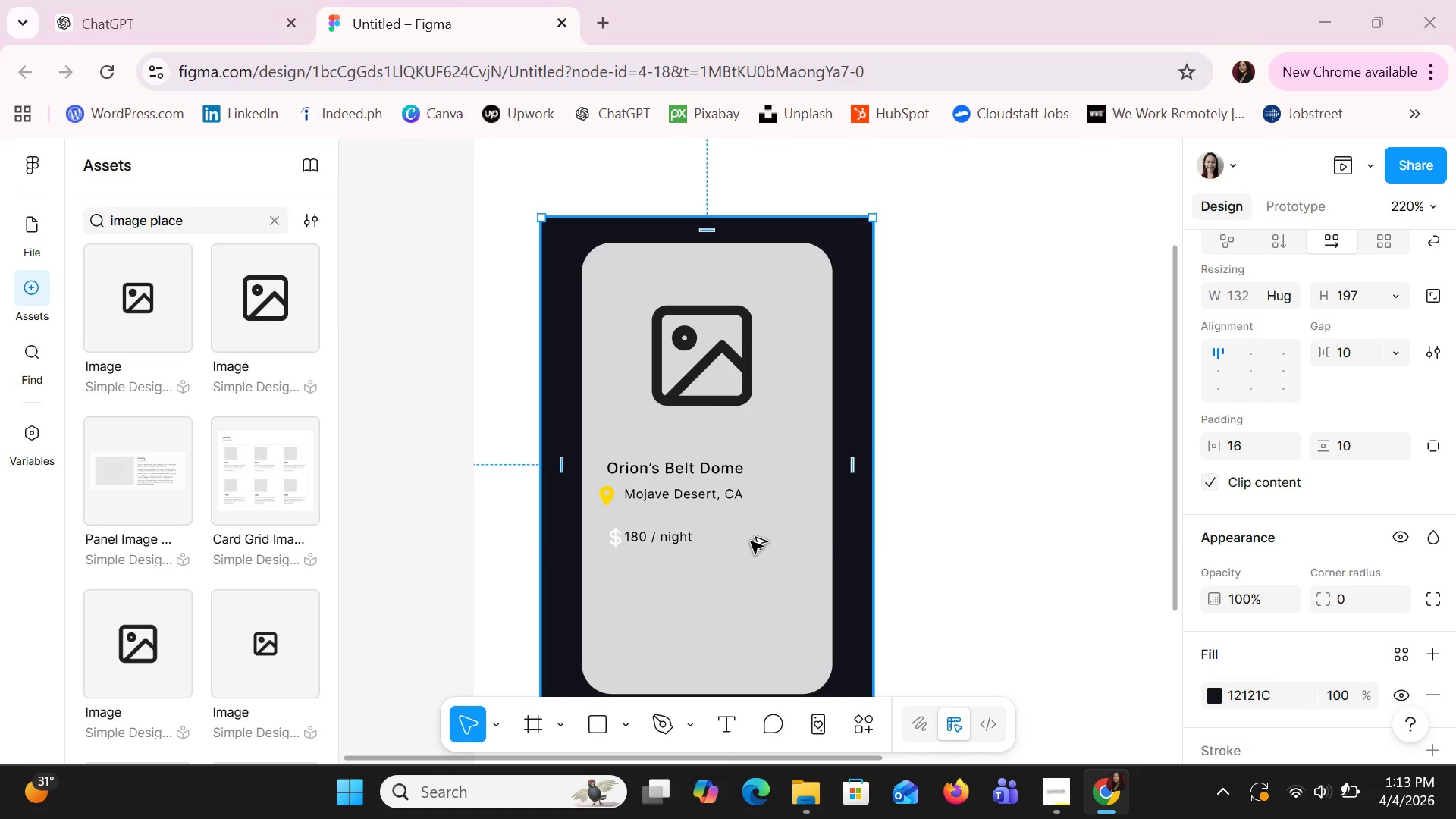 
key(Alt+Tab)